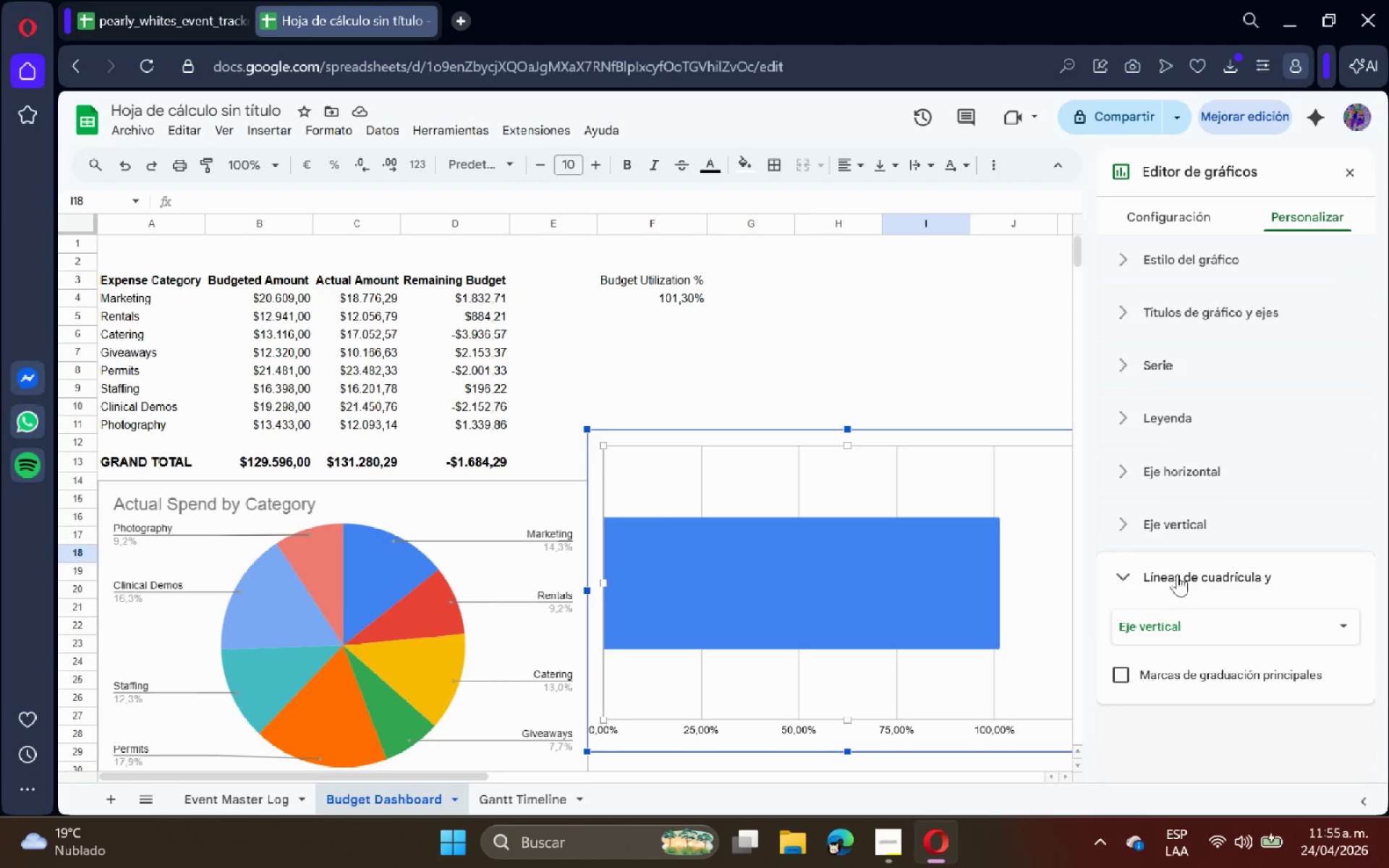 
double_click([1149, 507])
 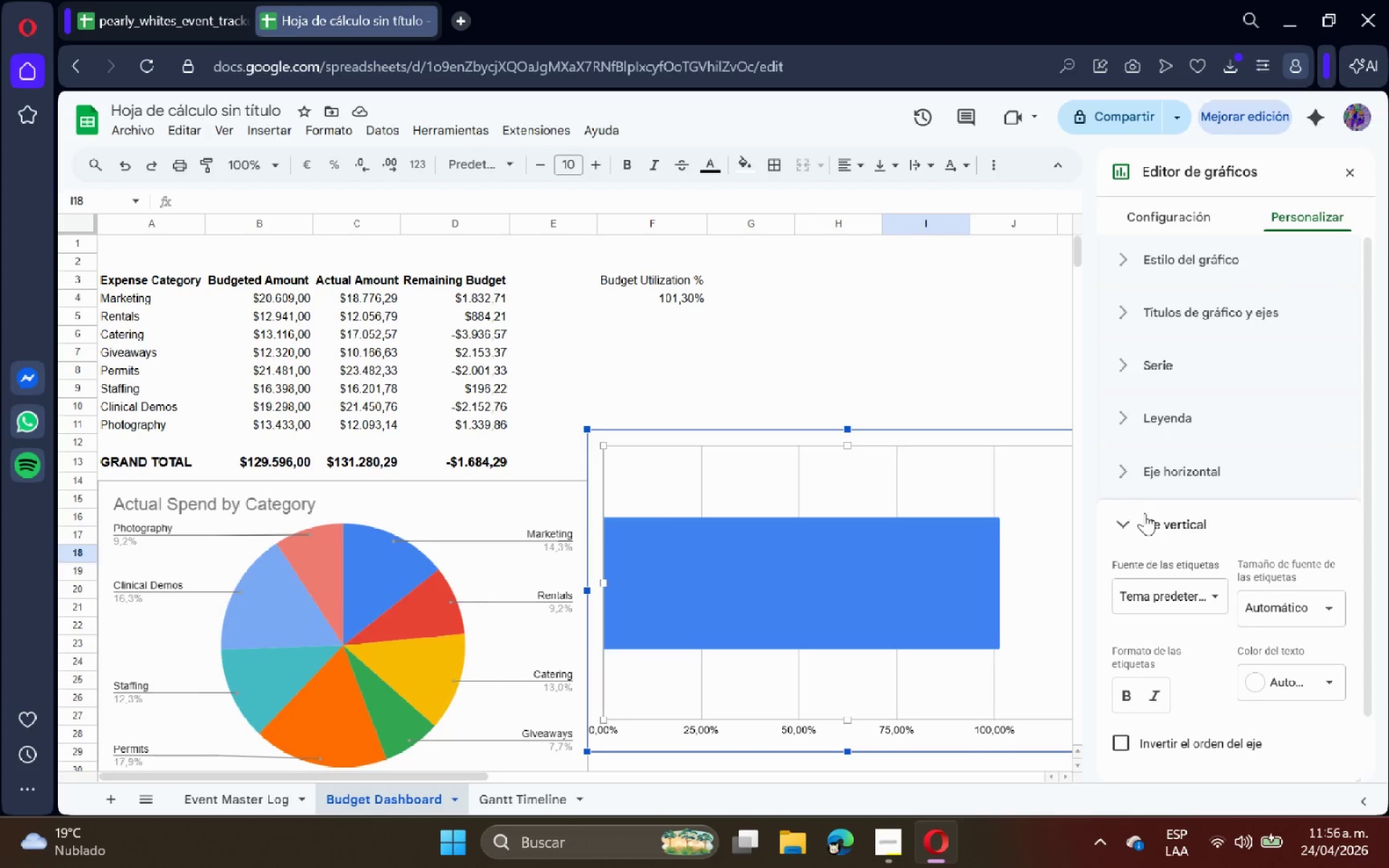 
wait(19.64)
 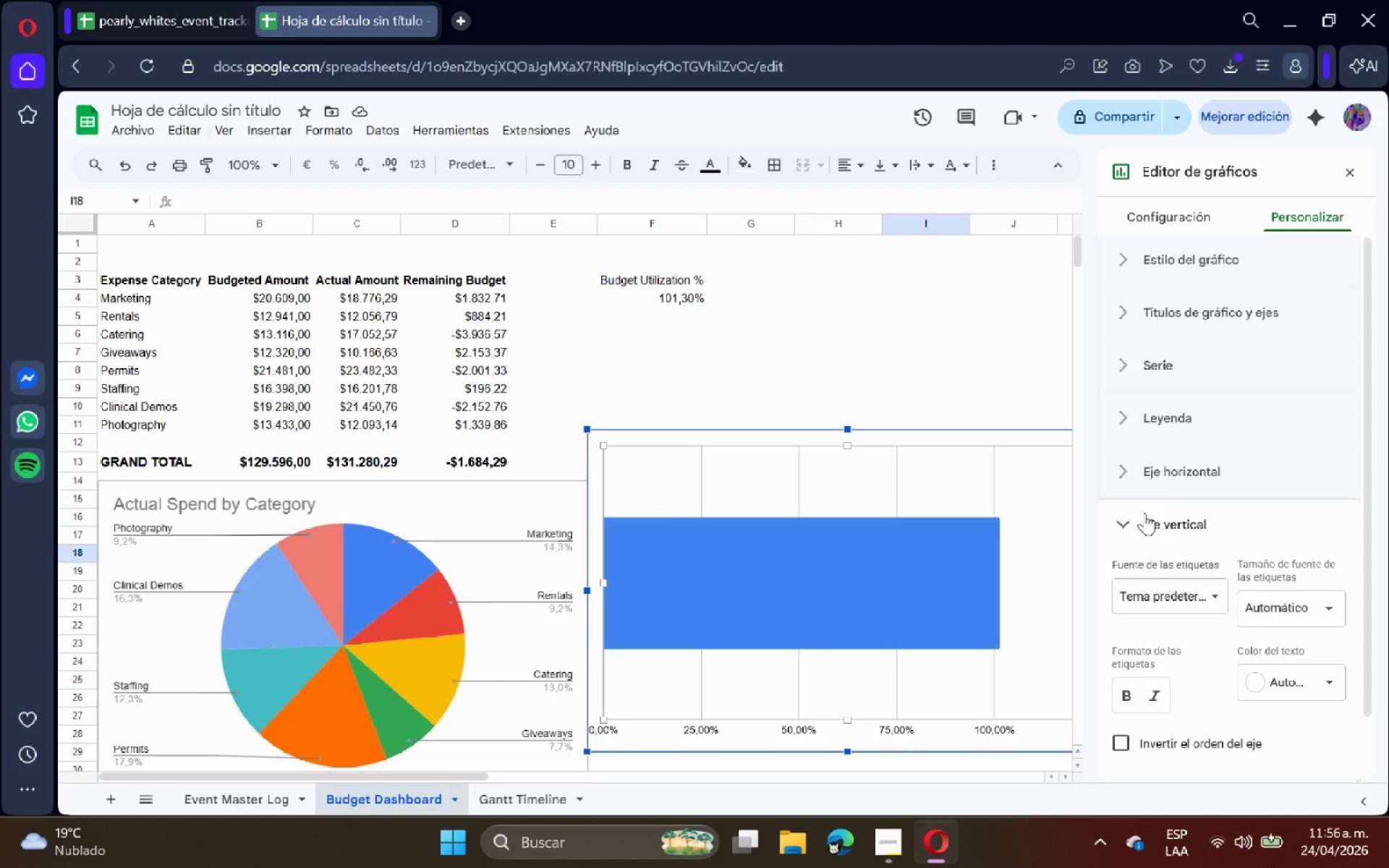 
scroll: coordinate [1184, 522], scroll_direction: down, amount: 7.0
 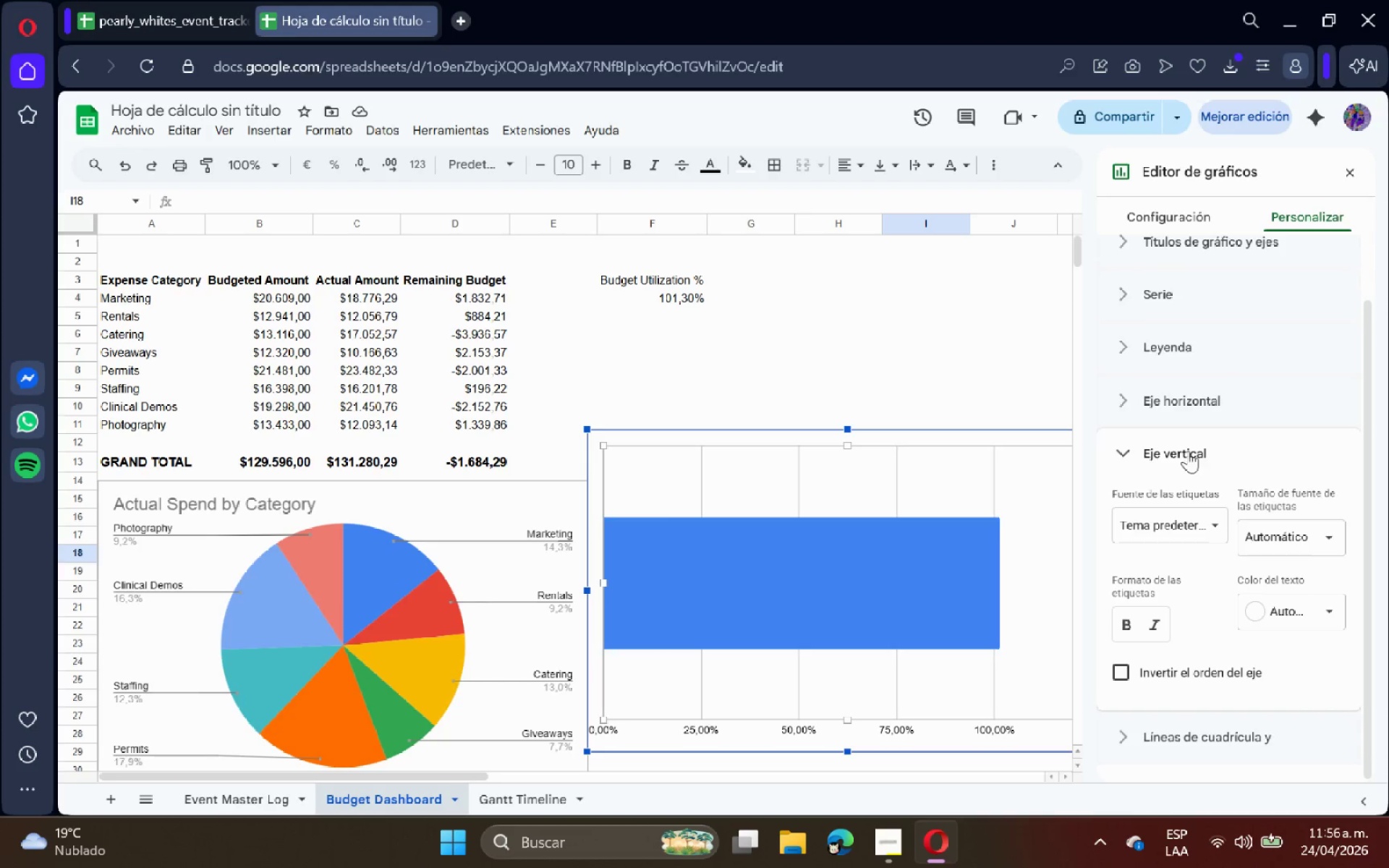 
left_click([1187, 446])
 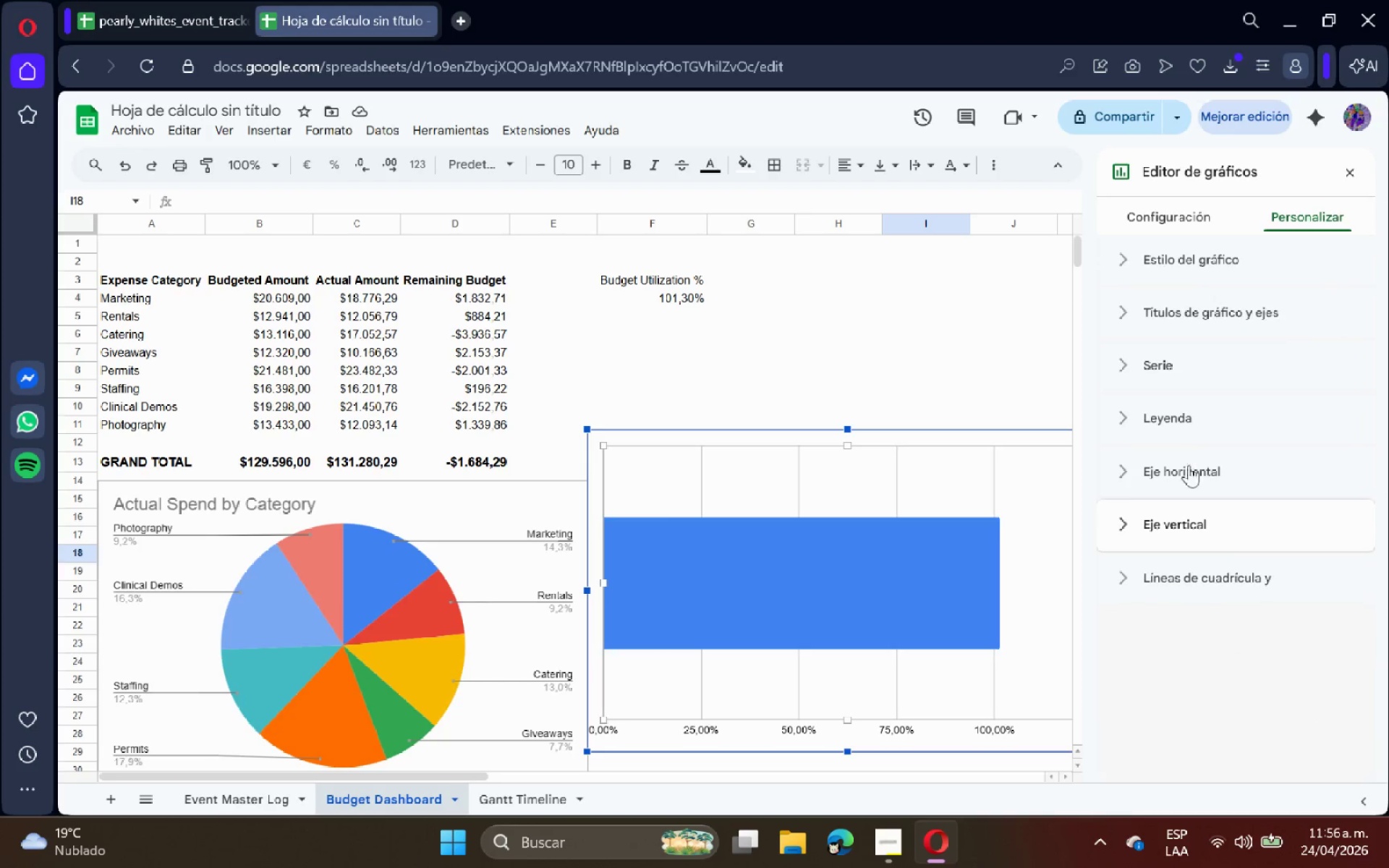 
scroll: coordinate [926, 370], scroll_direction: down, amount: 3.0
 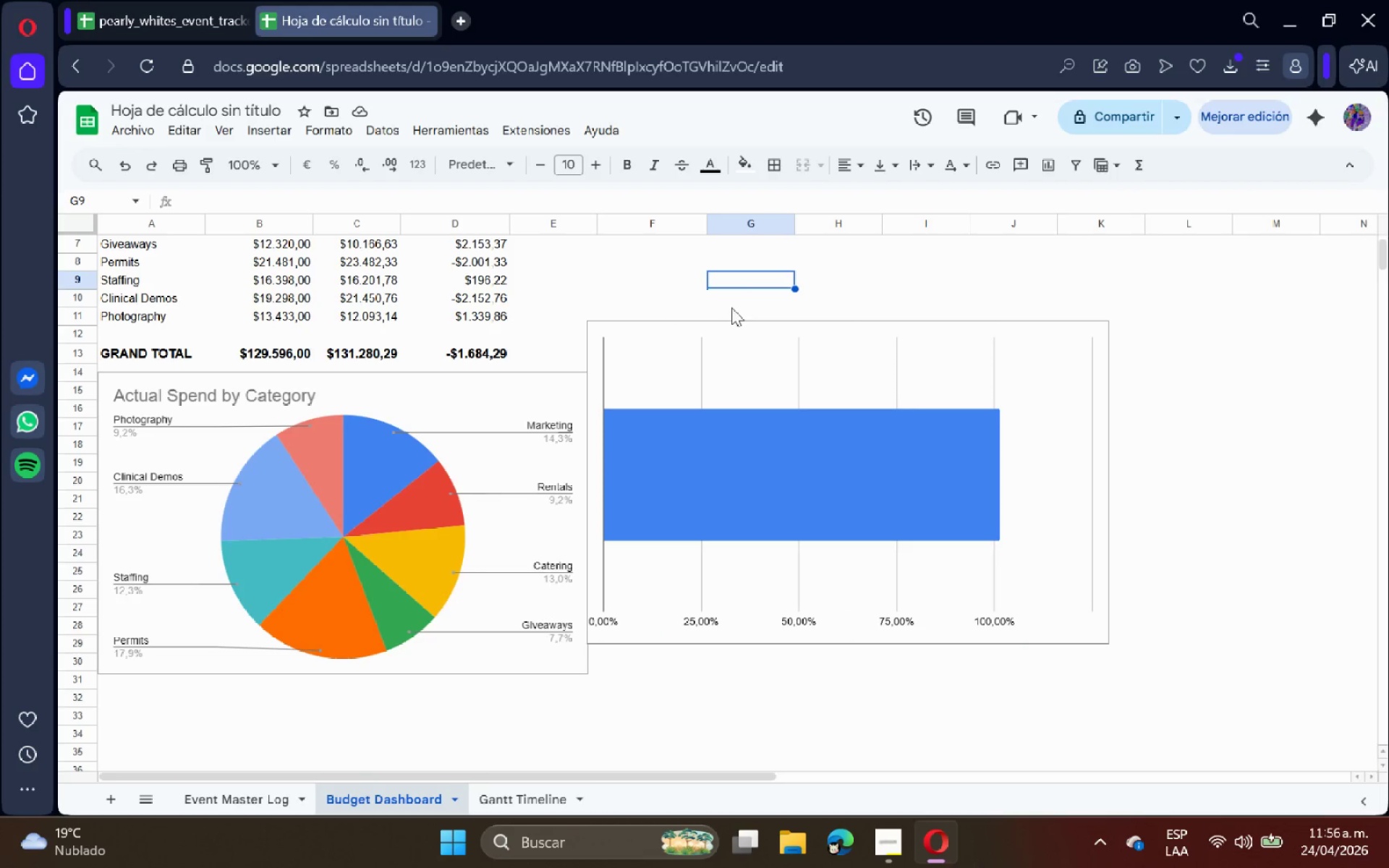 
double_click([724, 330])
 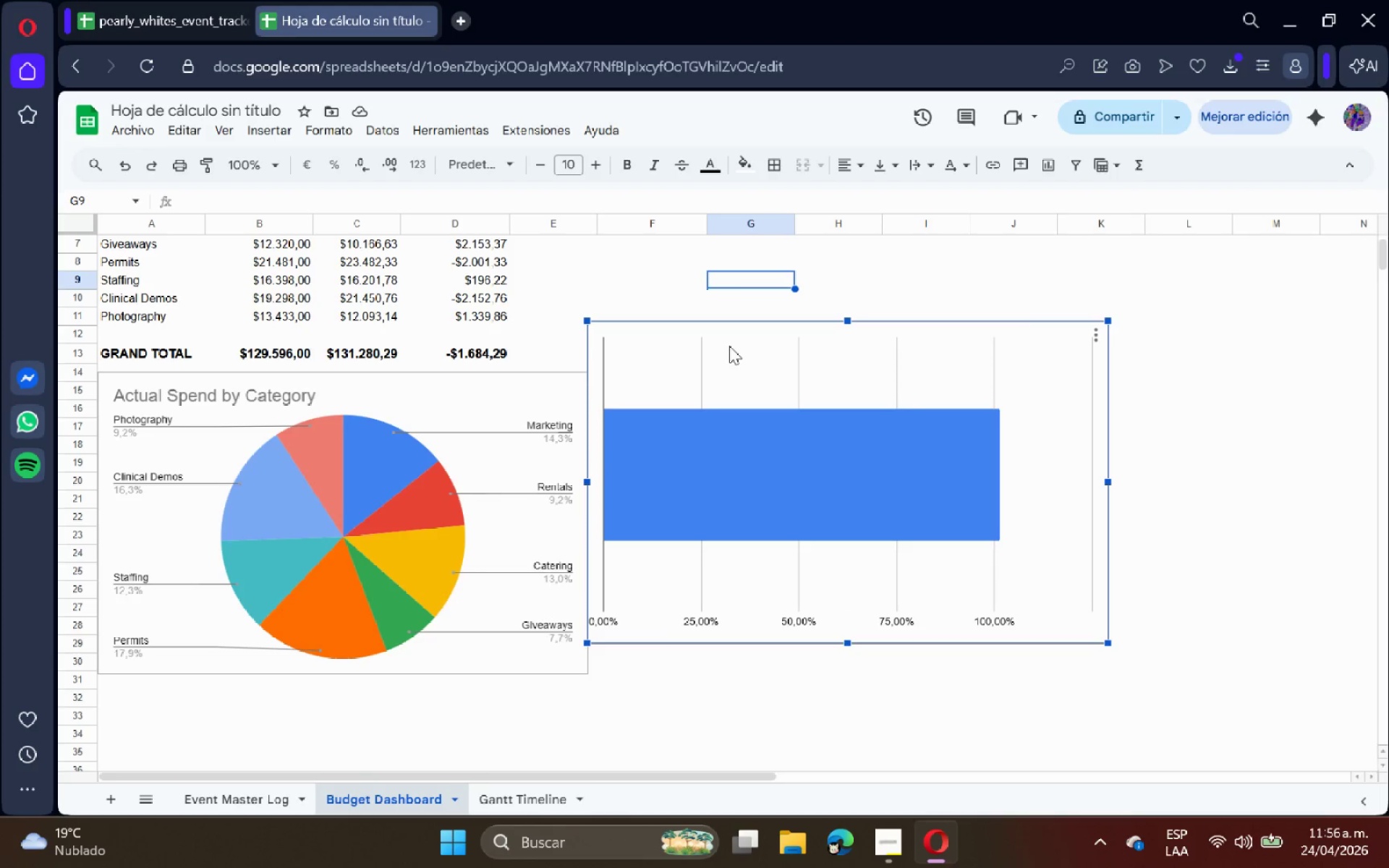 
left_click_drag(start_coordinate=[729, 346], to_coordinate=[729, 399])
 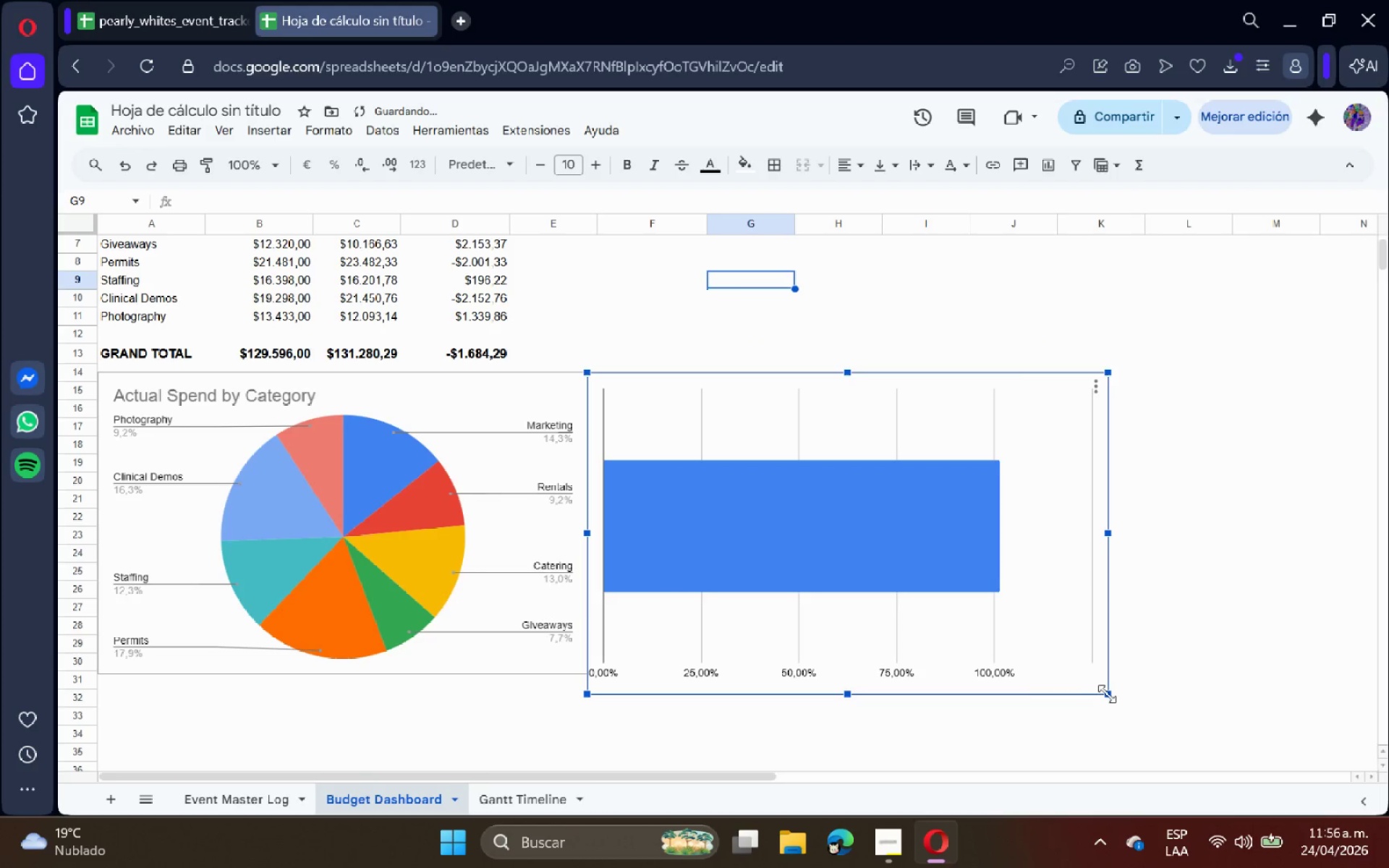 
left_click_drag(start_coordinate=[1109, 694], to_coordinate=[1078, 662])
 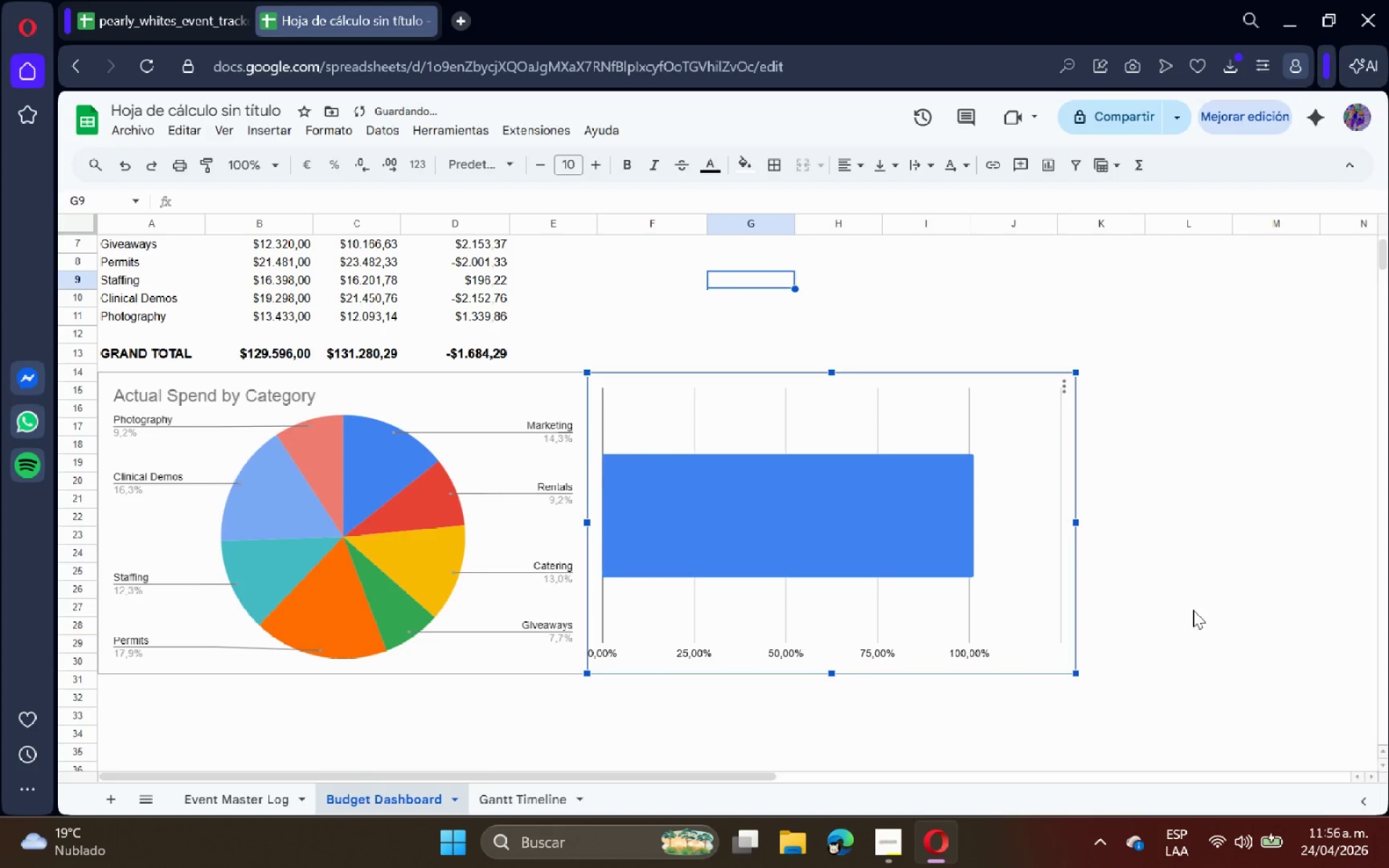 
left_click([1194, 609])
 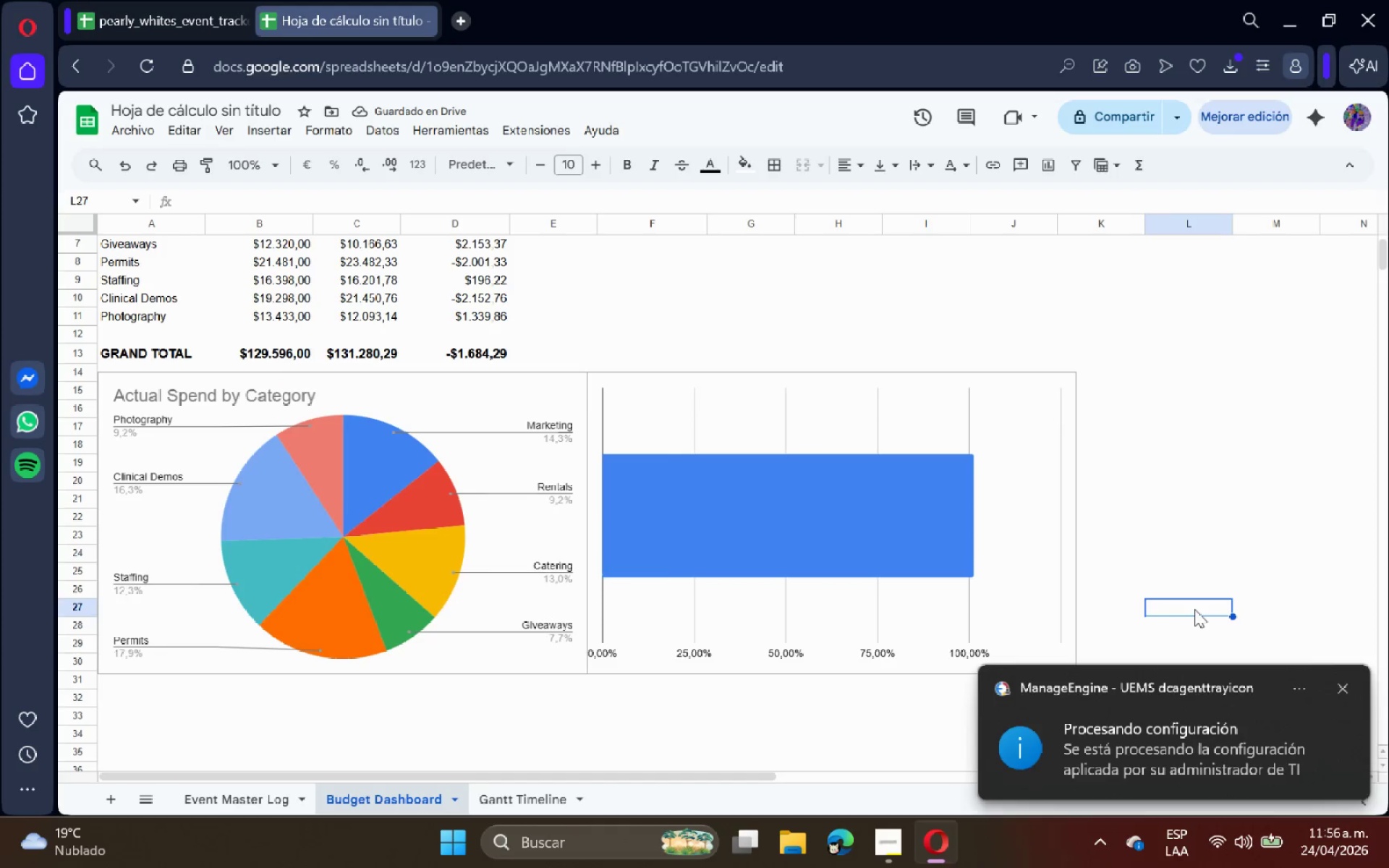 
left_click_drag(start_coordinate=[1100, 738], to_coordinate=[1388, 741])
 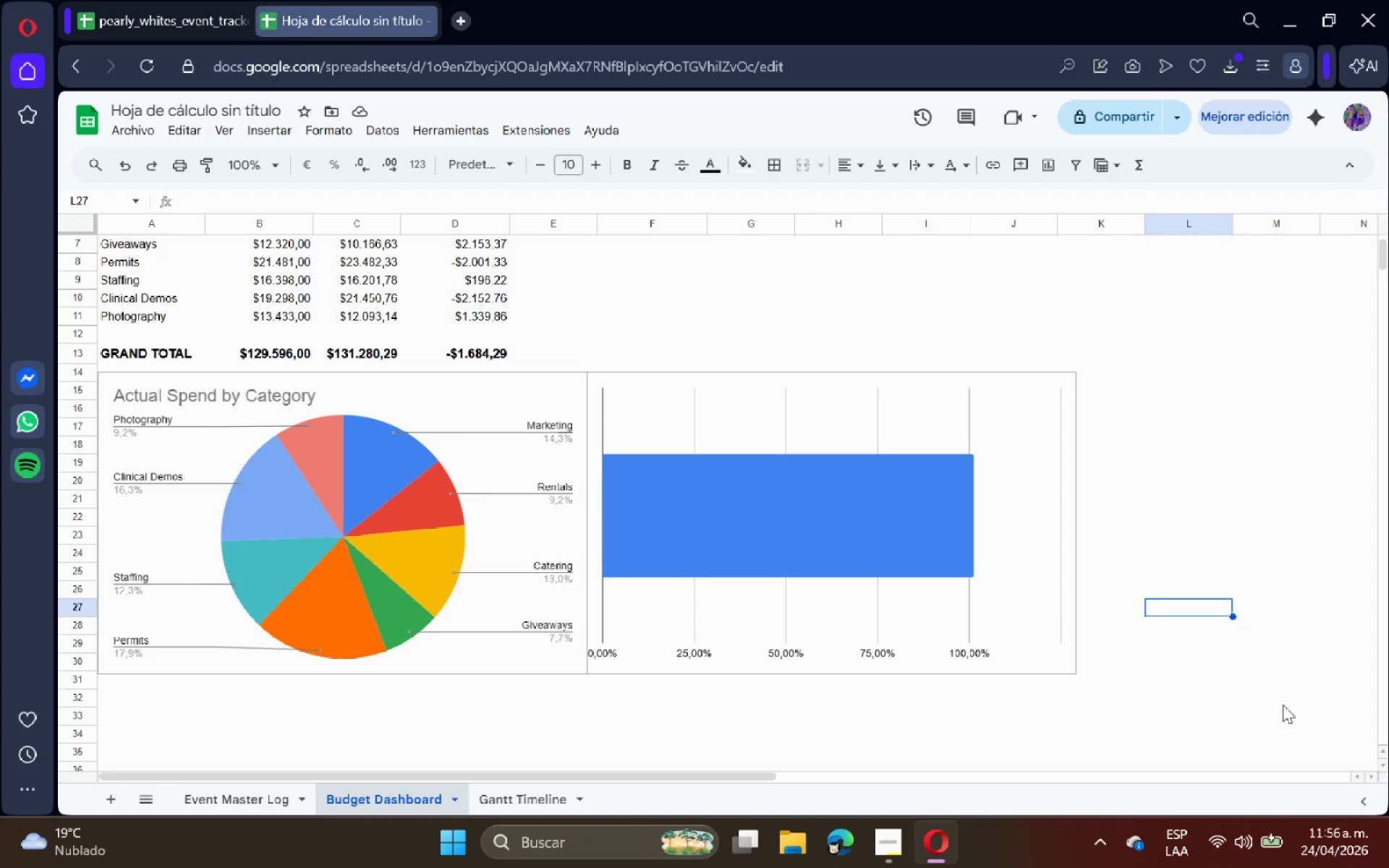 
wait(8.48)
 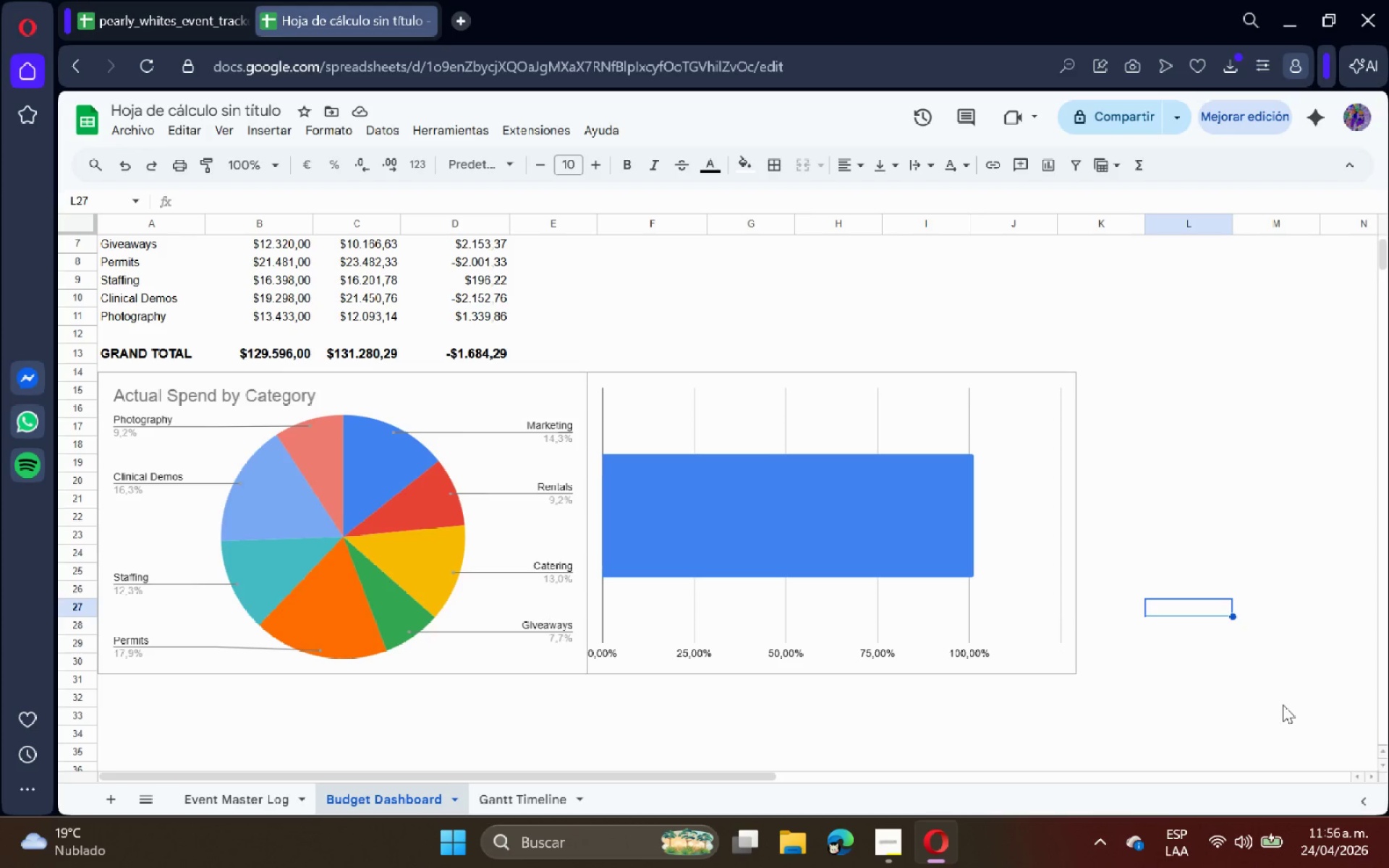 
scroll: coordinate [794, 418], scroll_direction: up, amount: 5.0
 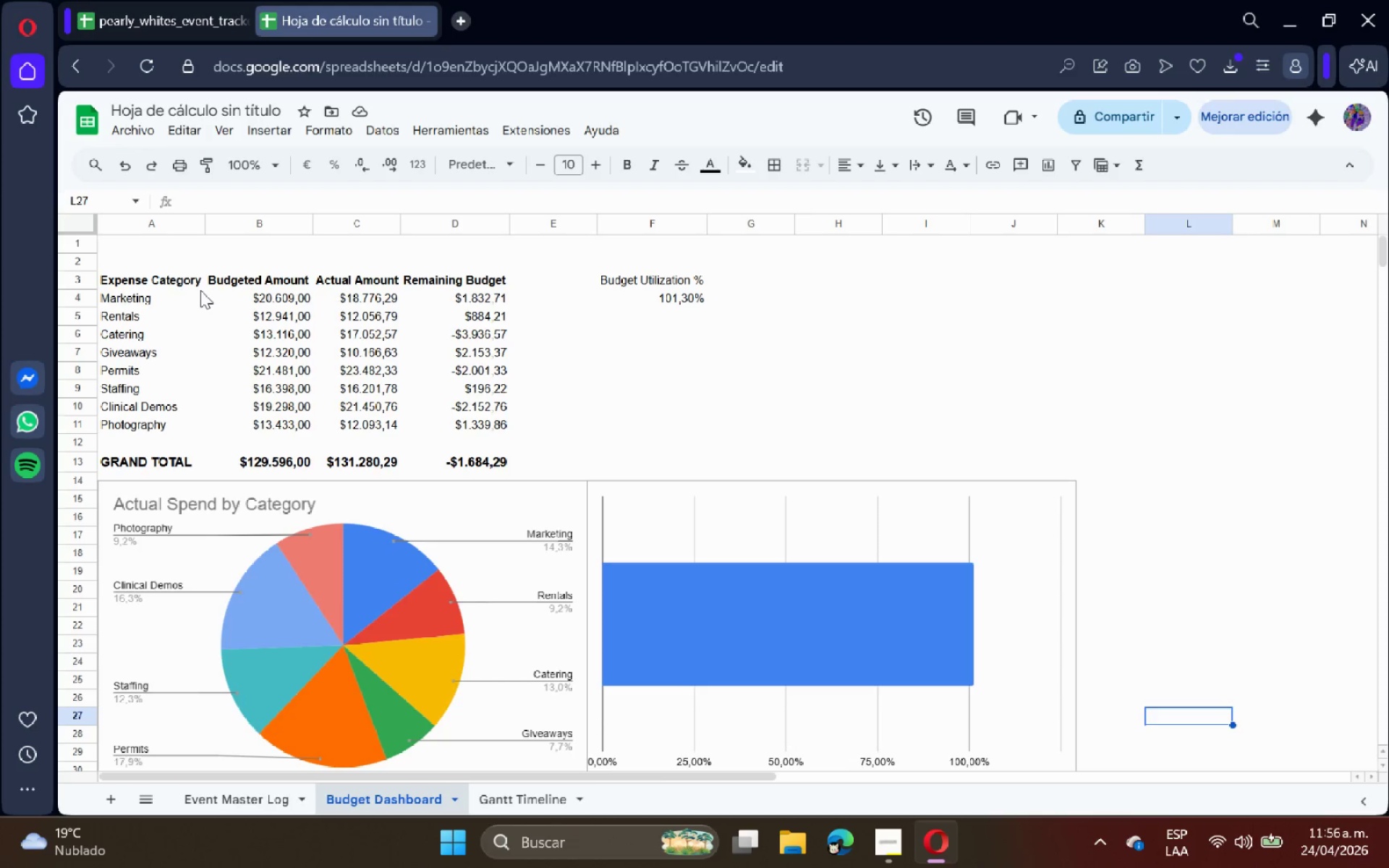 
left_click_drag(start_coordinate=[174, 280], to_coordinate=[467, 285])
 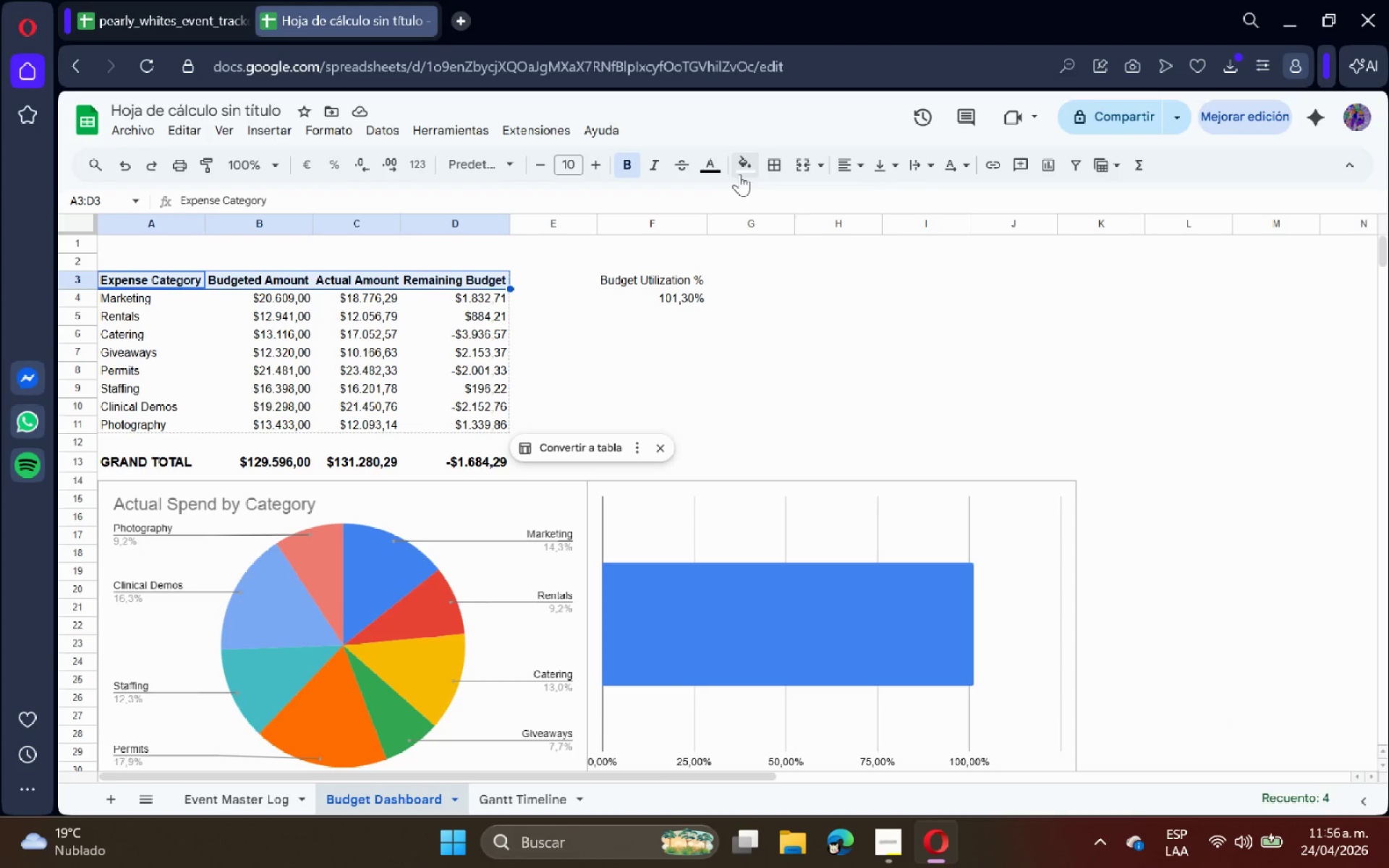 
left_click([739, 163])
 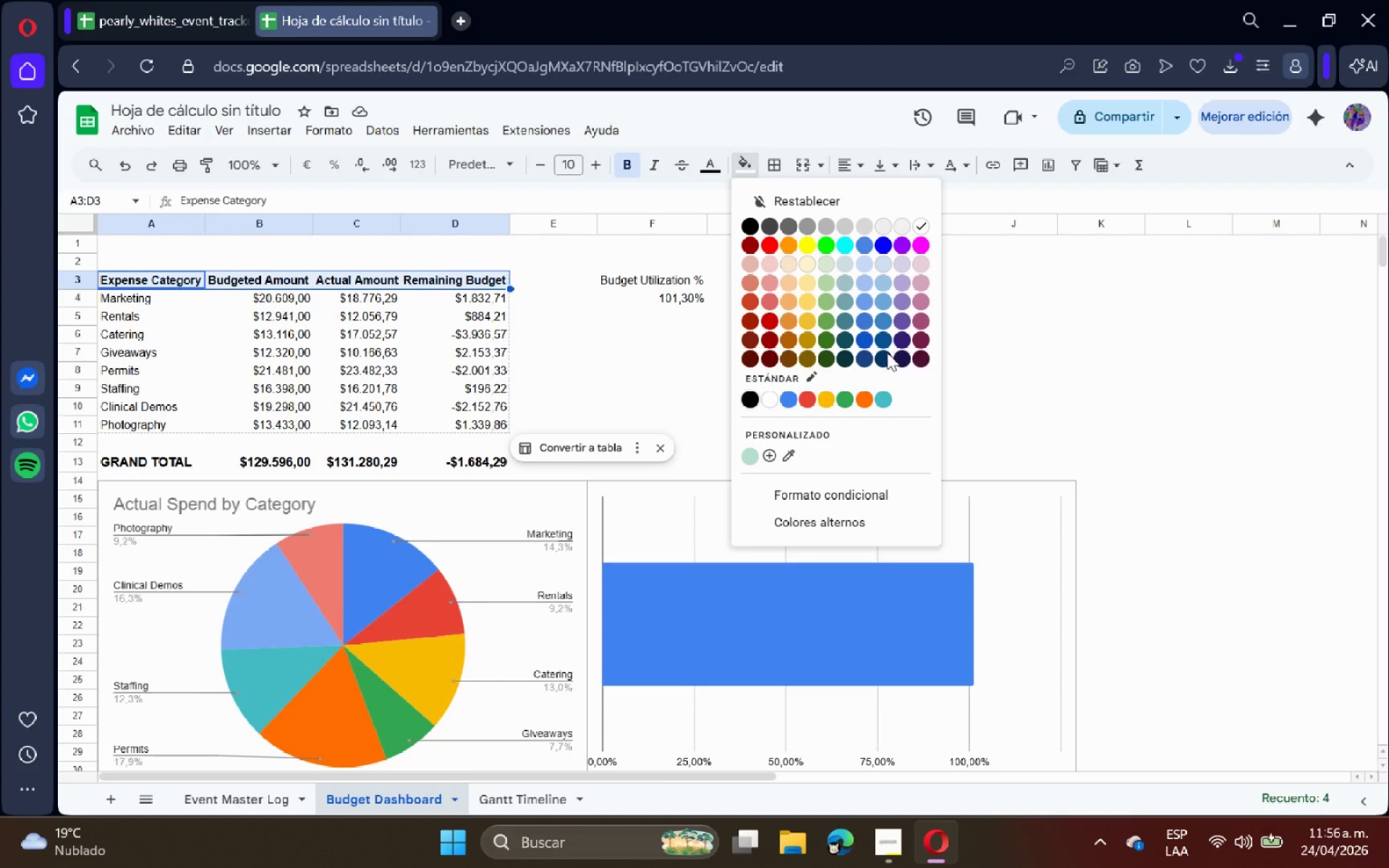 
left_click([883, 356])
 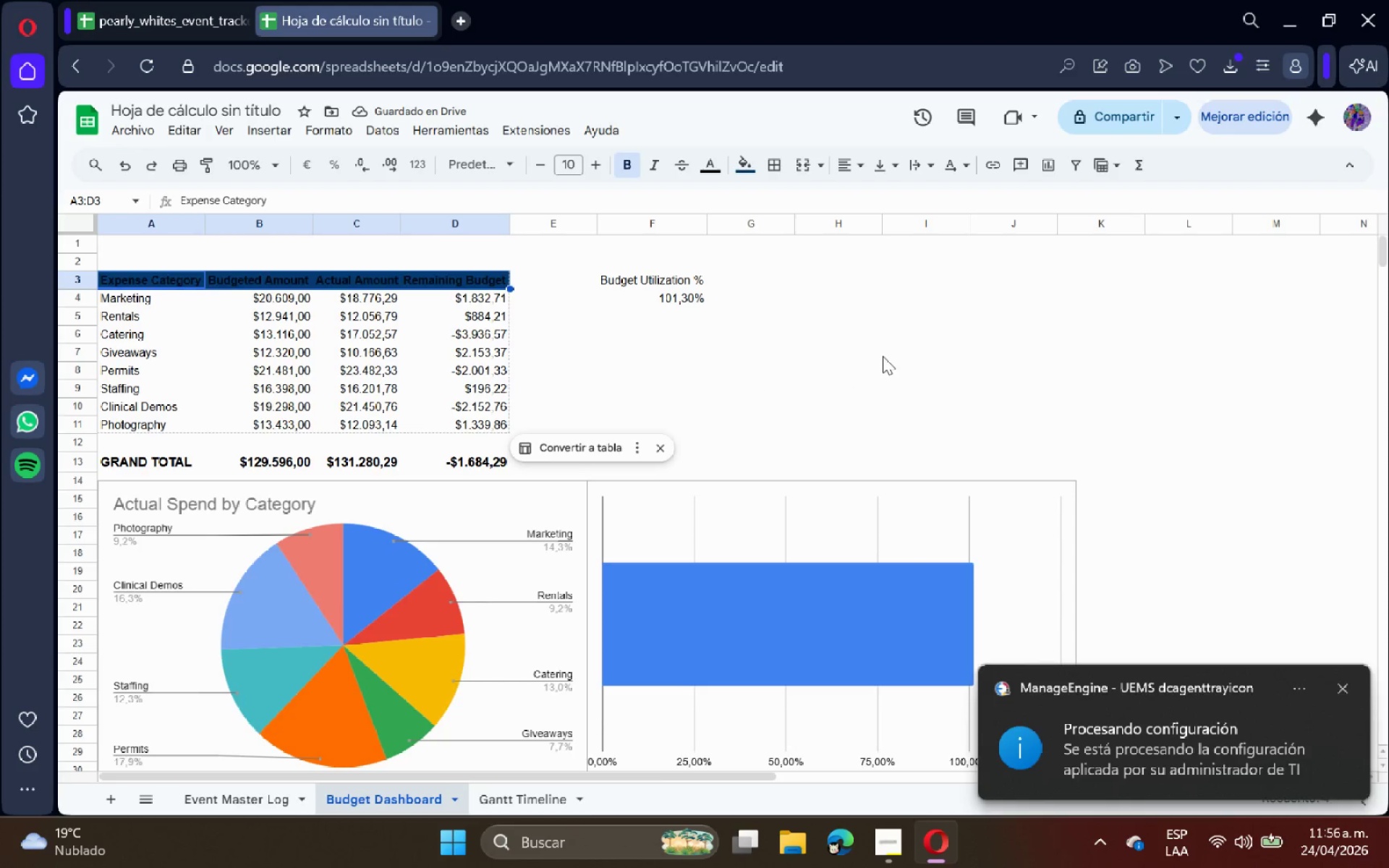 
left_click_drag(start_coordinate=[1053, 733], to_coordinate=[1388, 732])
 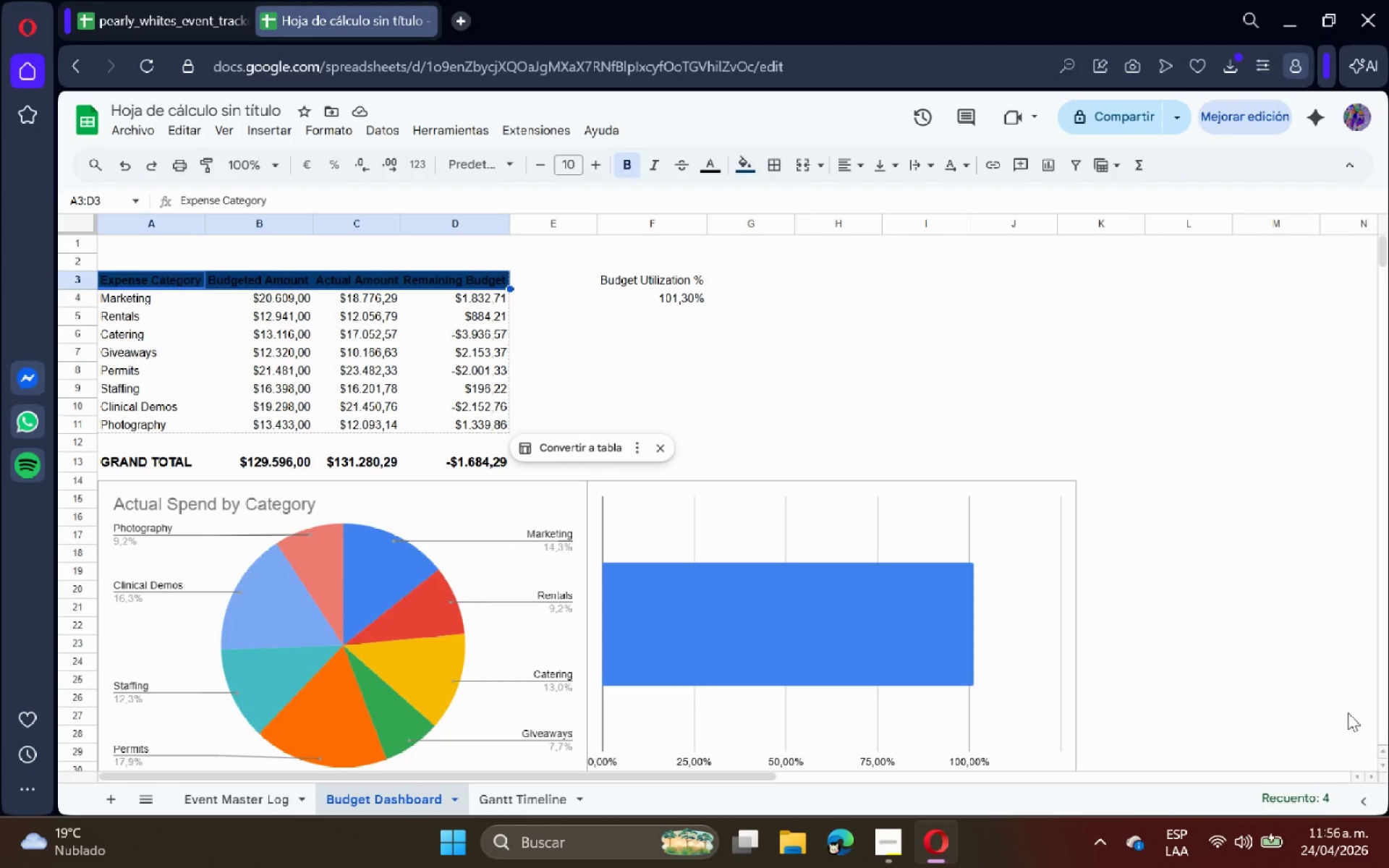 
double_click([1388, 732])
 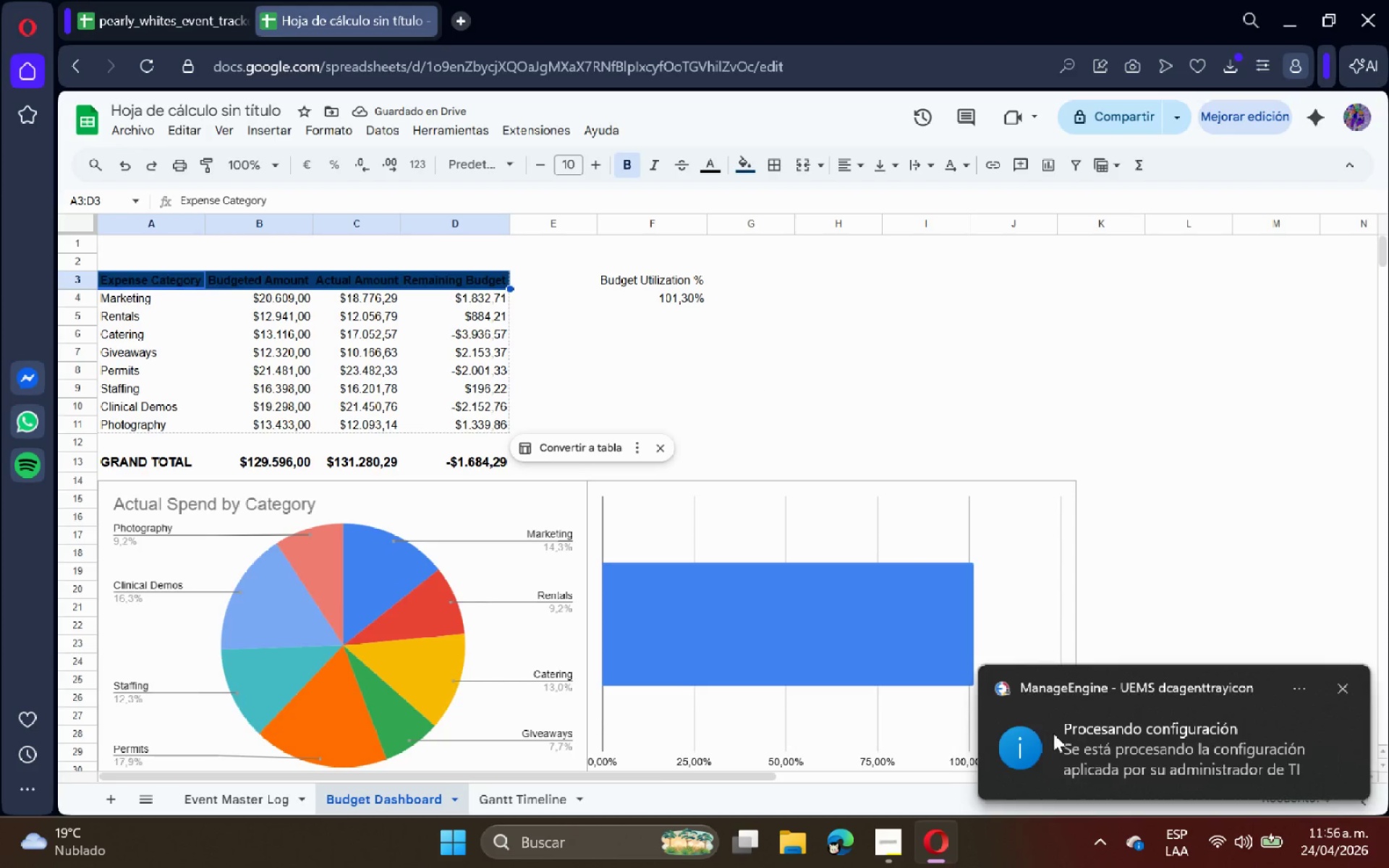 
left_click([614, 364])
 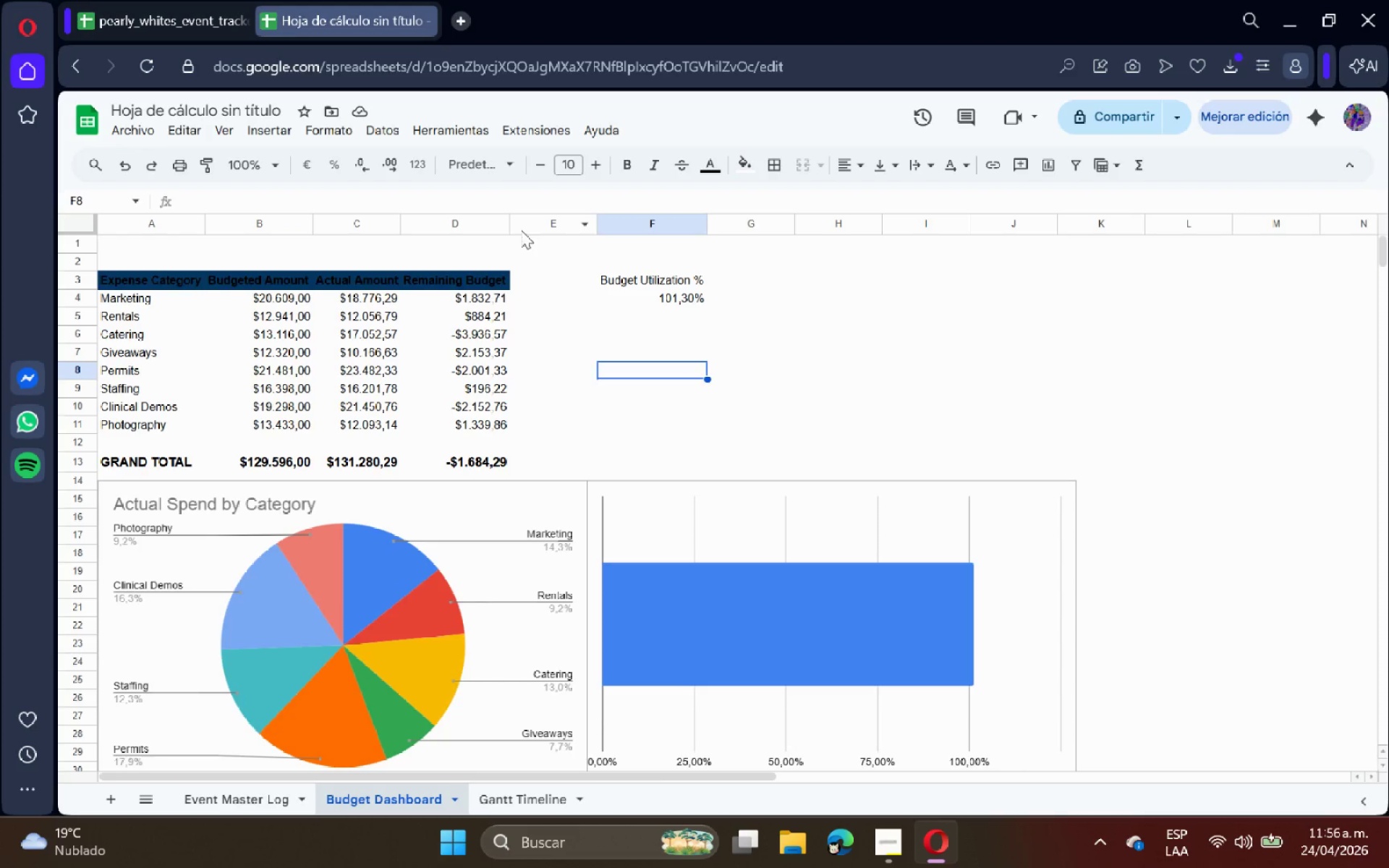 
double_click([508, 230])
 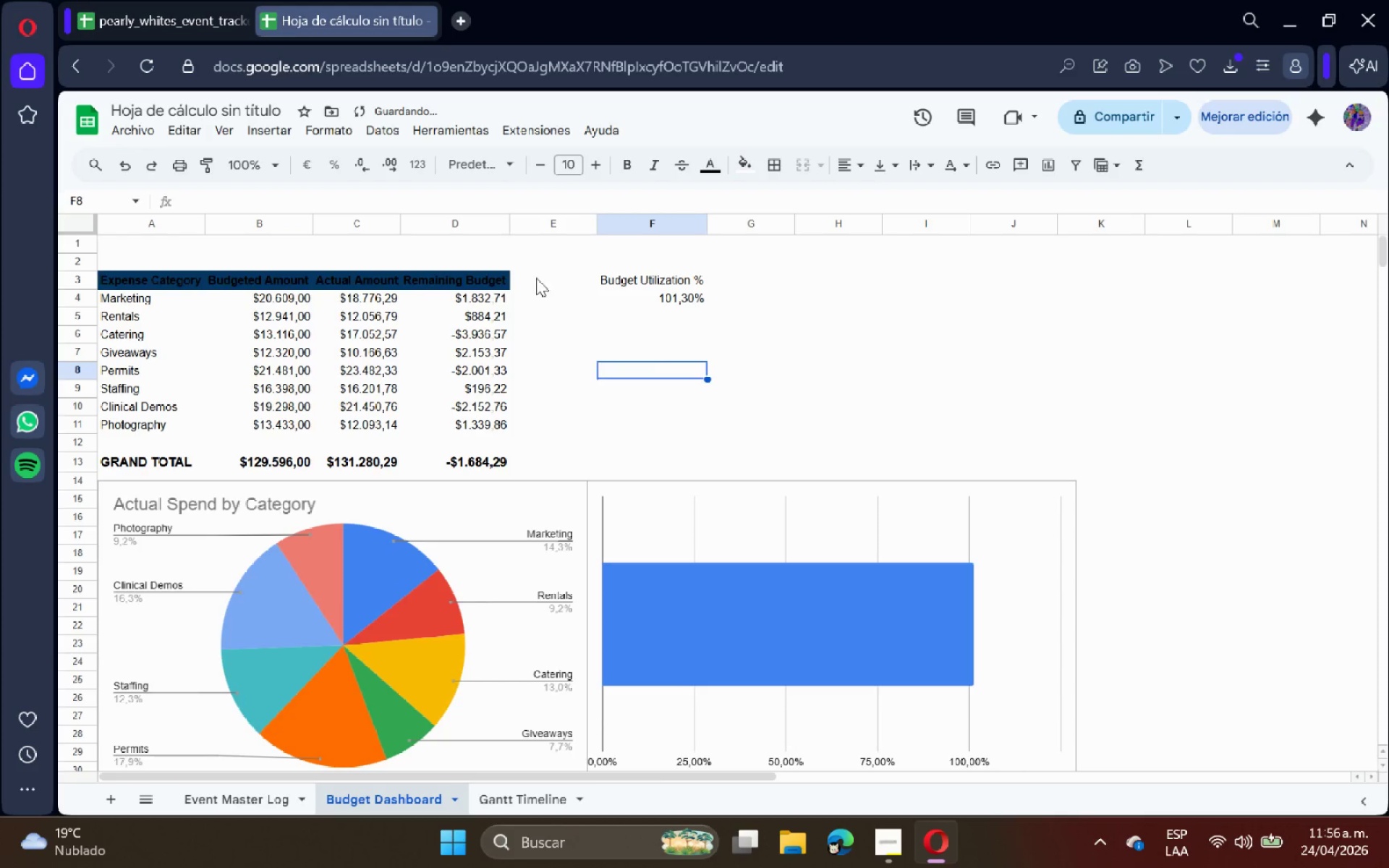 
triple_click([536, 284])
 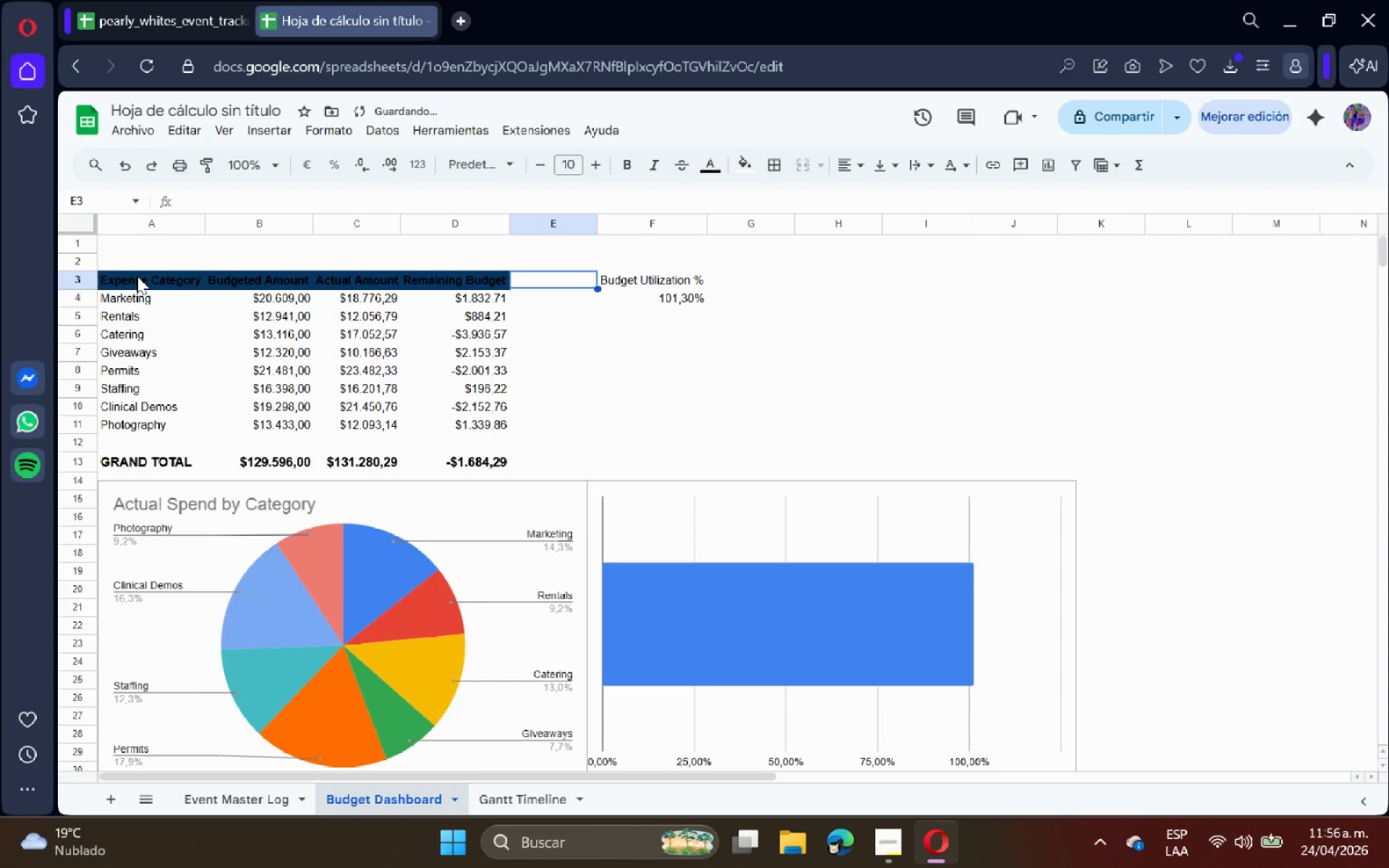 
left_click_drag(start_coordinate=[122, 276], to_coordinate=[483, 278])
 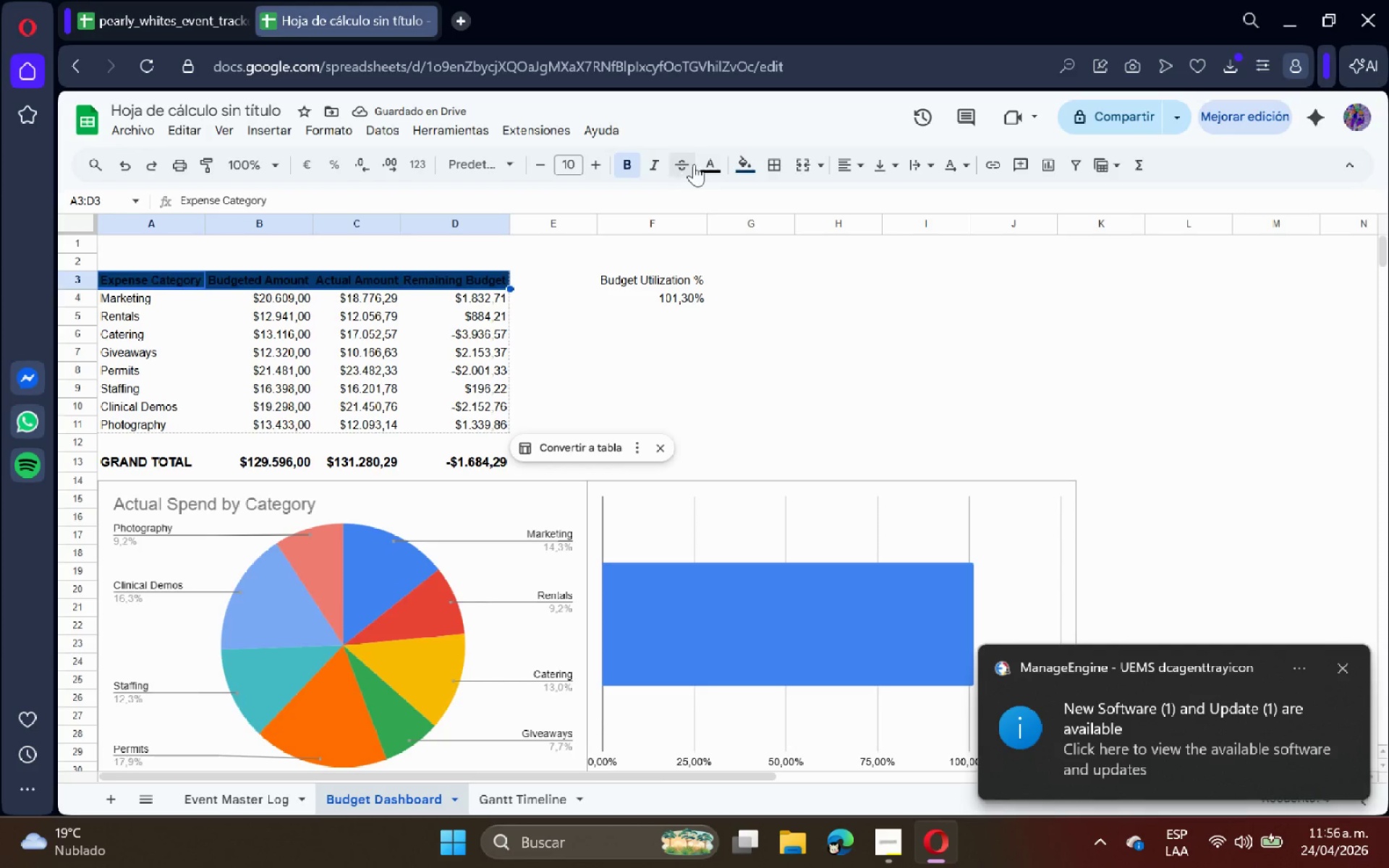 
left_click([710, 161])
 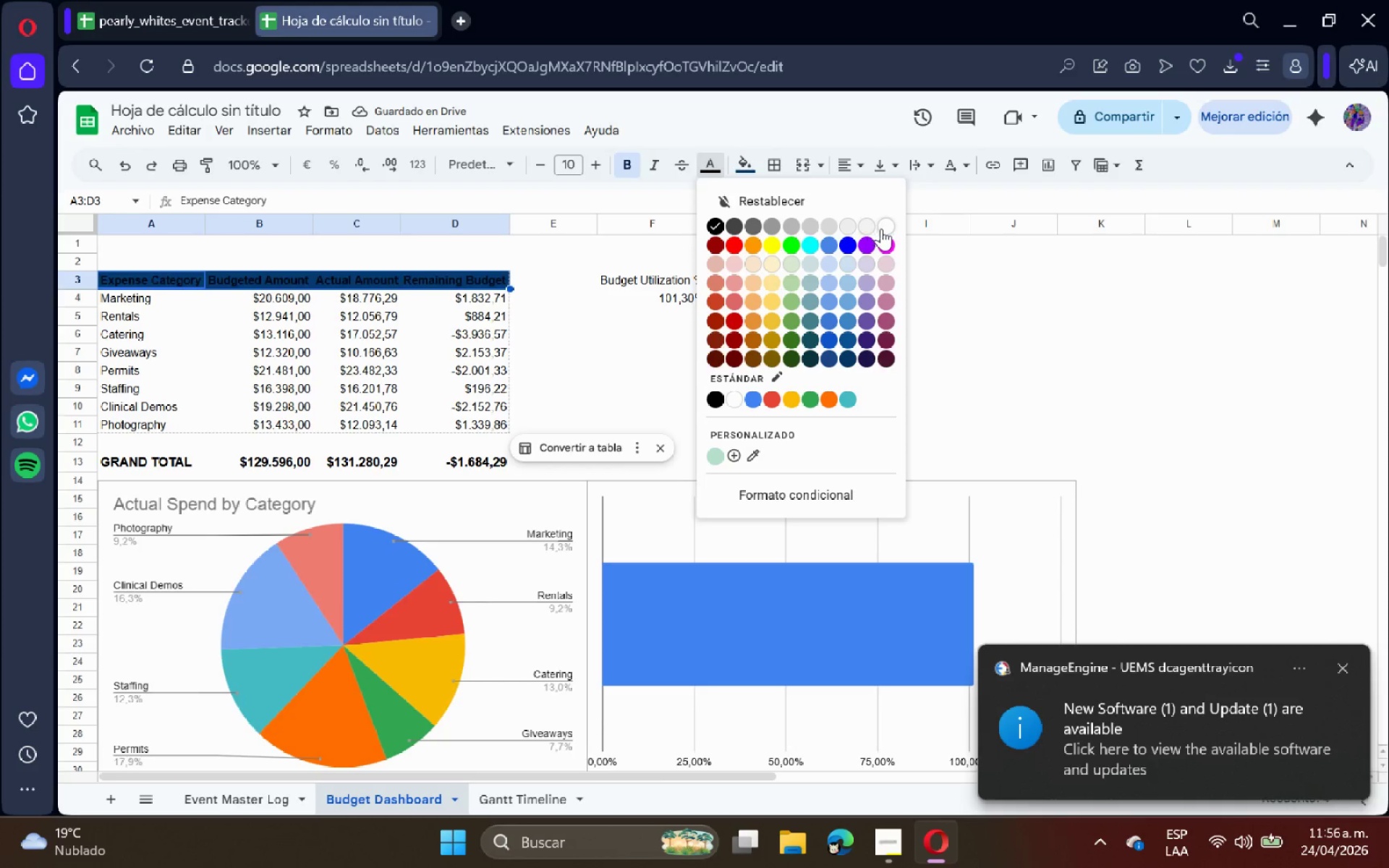 
left_click([881, 229])
 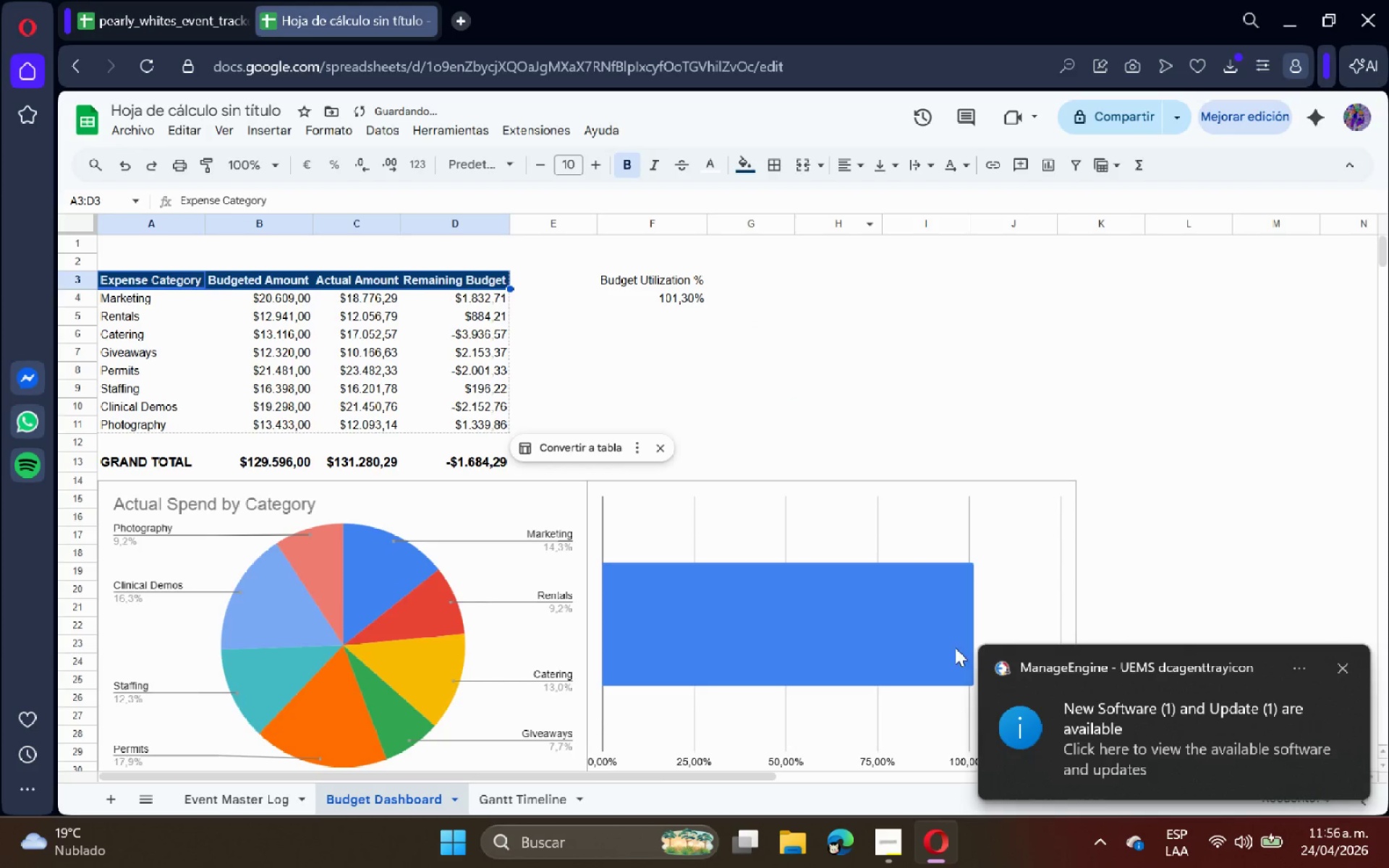 
left_click_drag(start_coordinate=[1024, 690], to_coordinate=[1388, 695])
 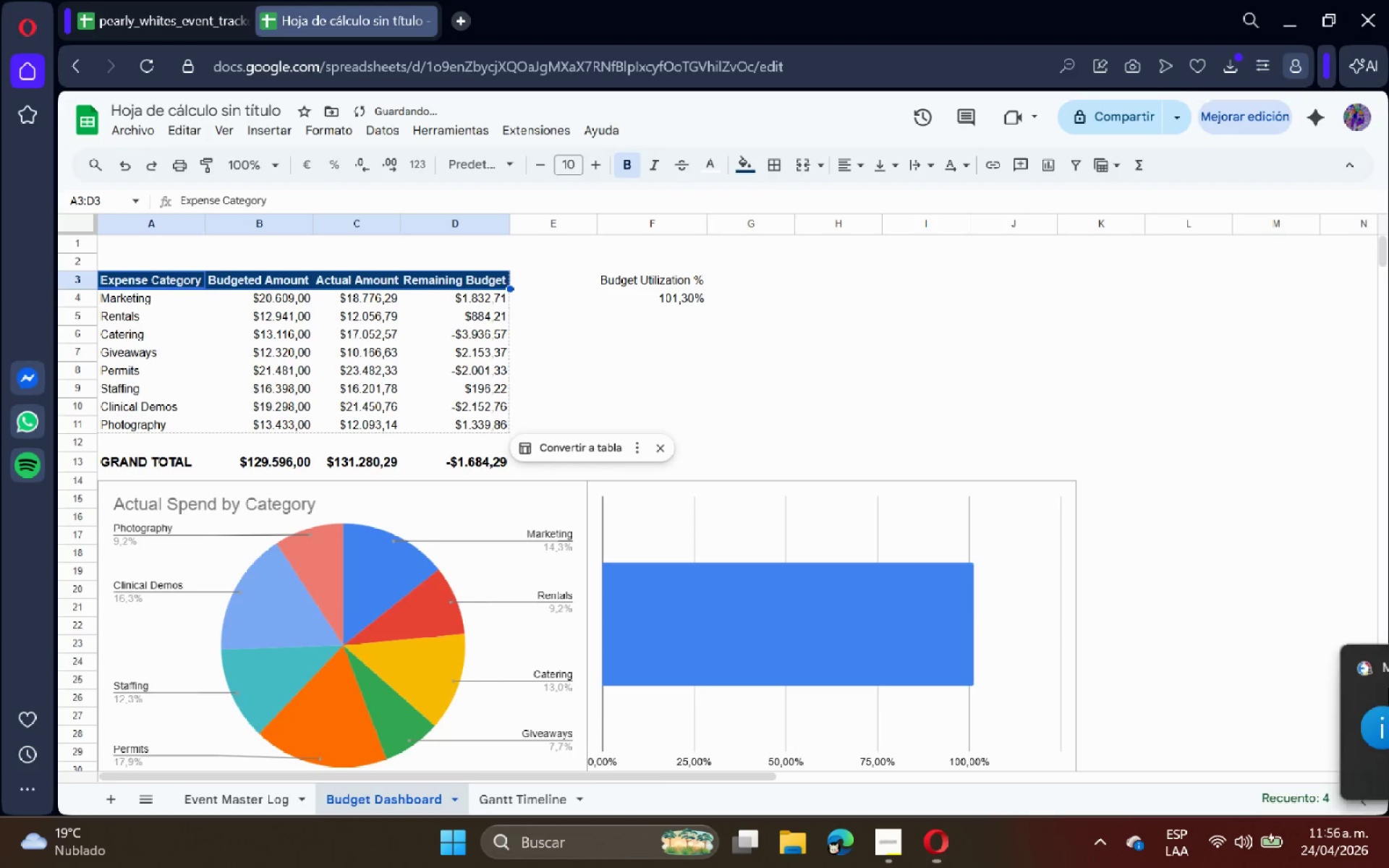 
left_click_drag(start_coordinate=[1388, 693], to_coordinate=[1388, 688])
 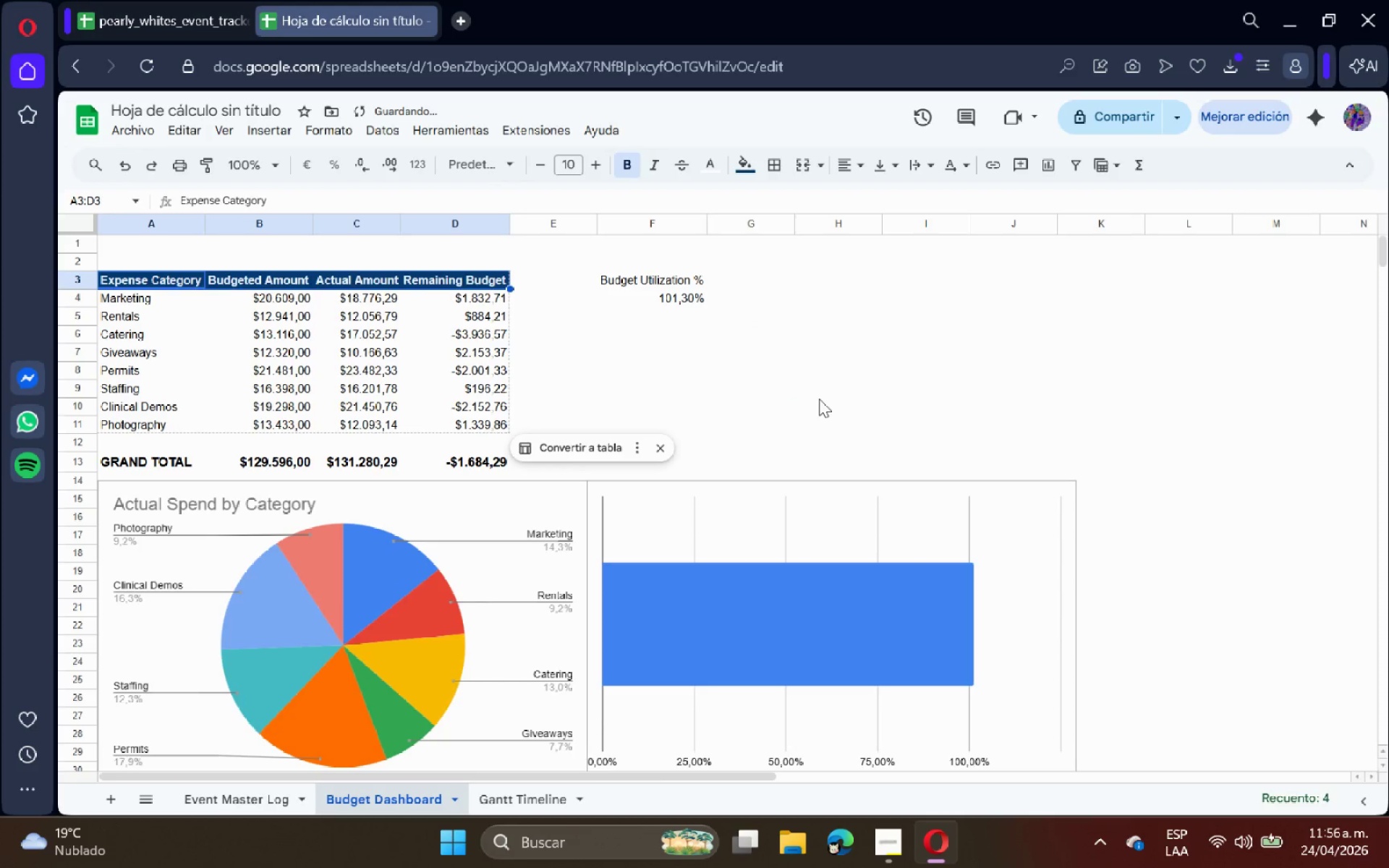 
left_click([788, 395])
 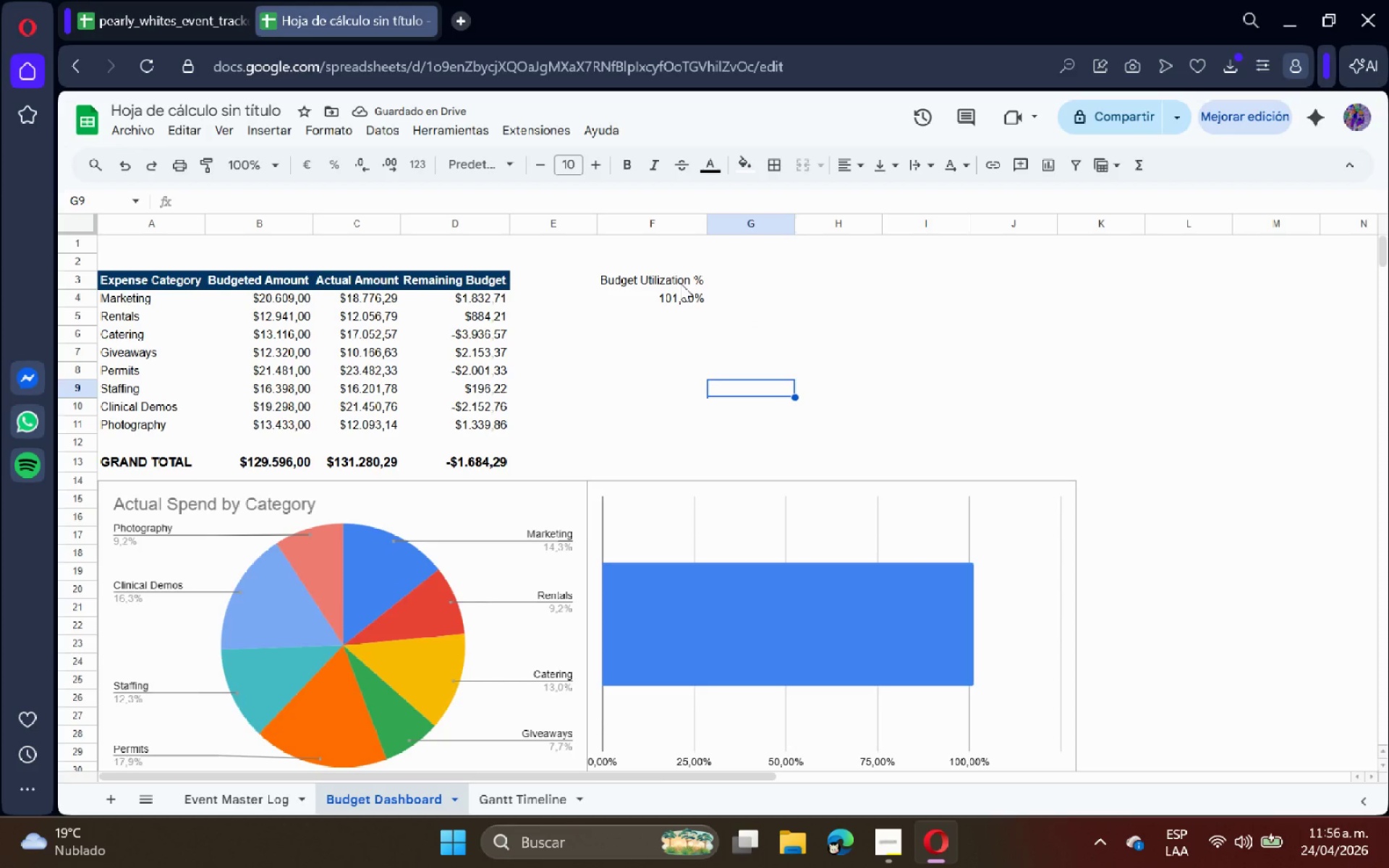 
left_click_drag(start_coordinate=[680, 280], to_coordinate=[679, 298])
 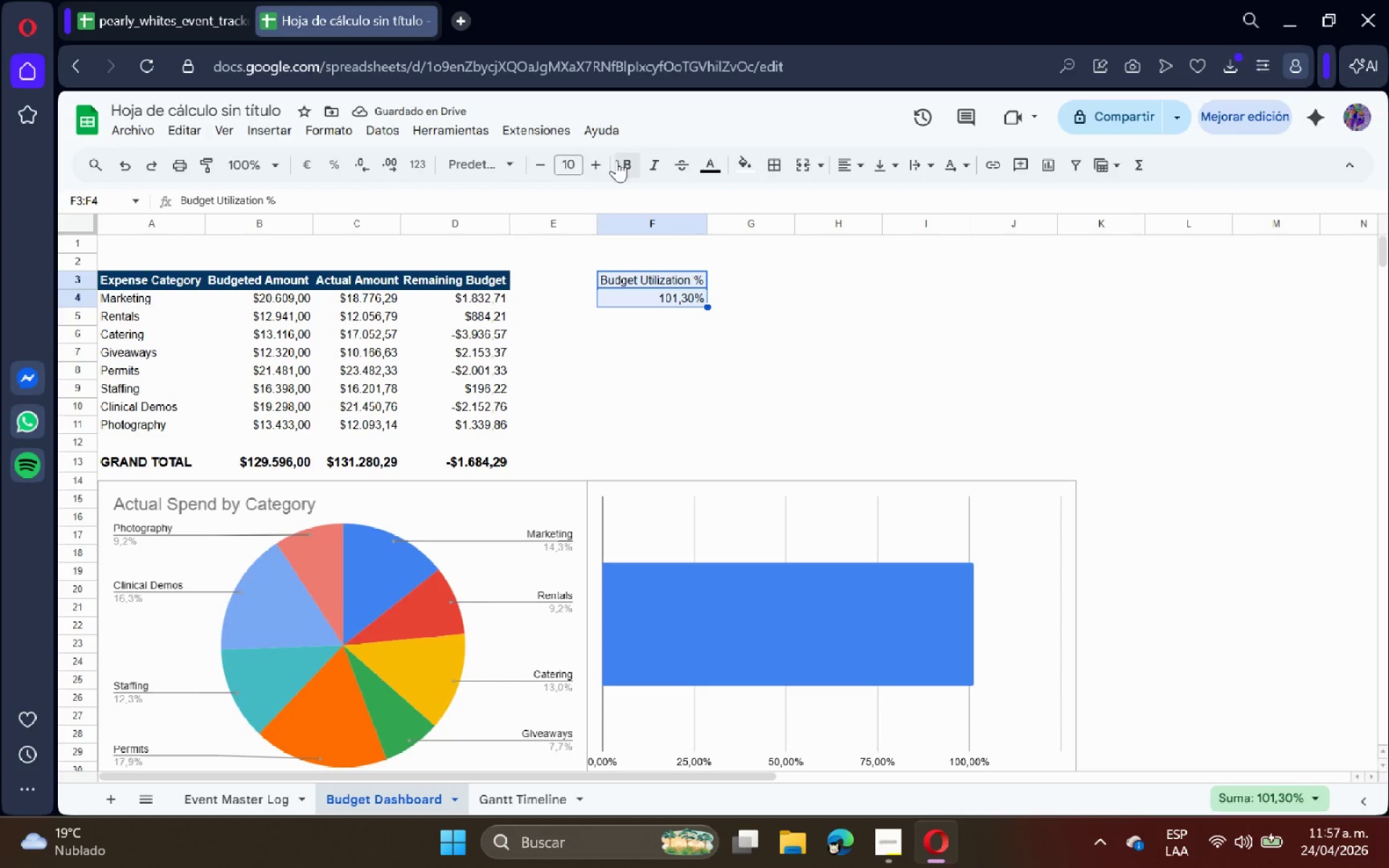 
left_click([618, 162])
 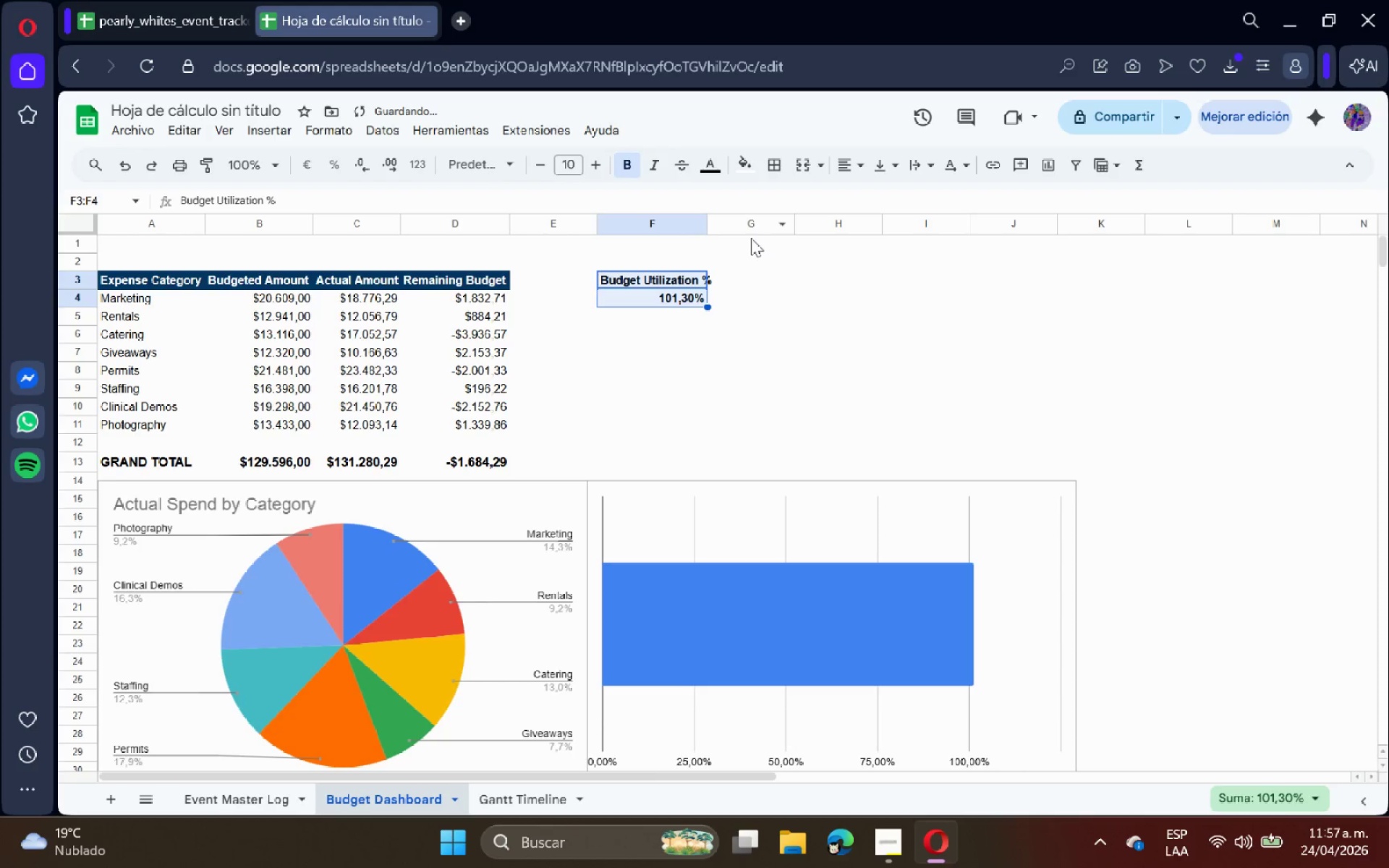 
left_click([760, 246])
 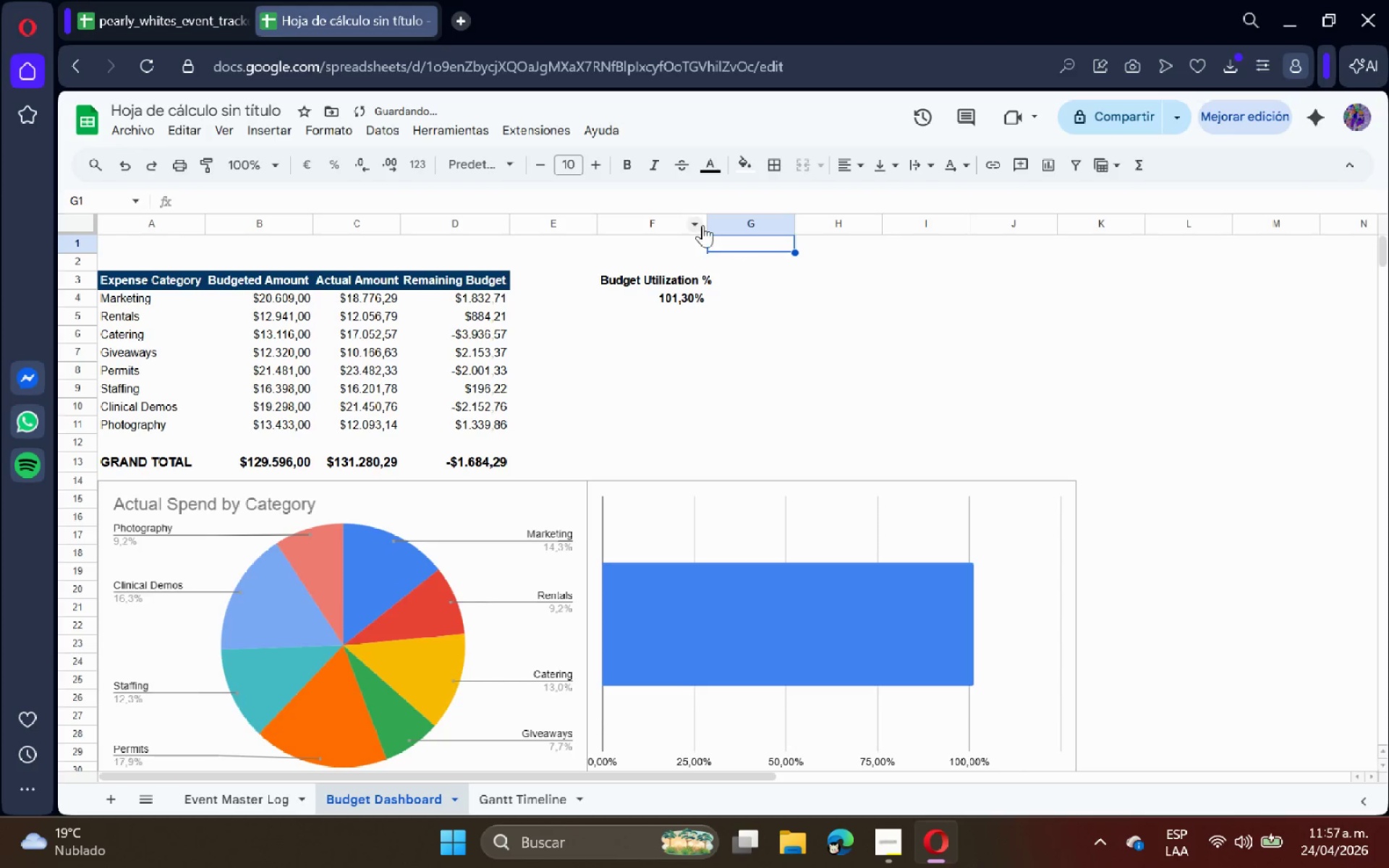 
left_click([702, 225])
 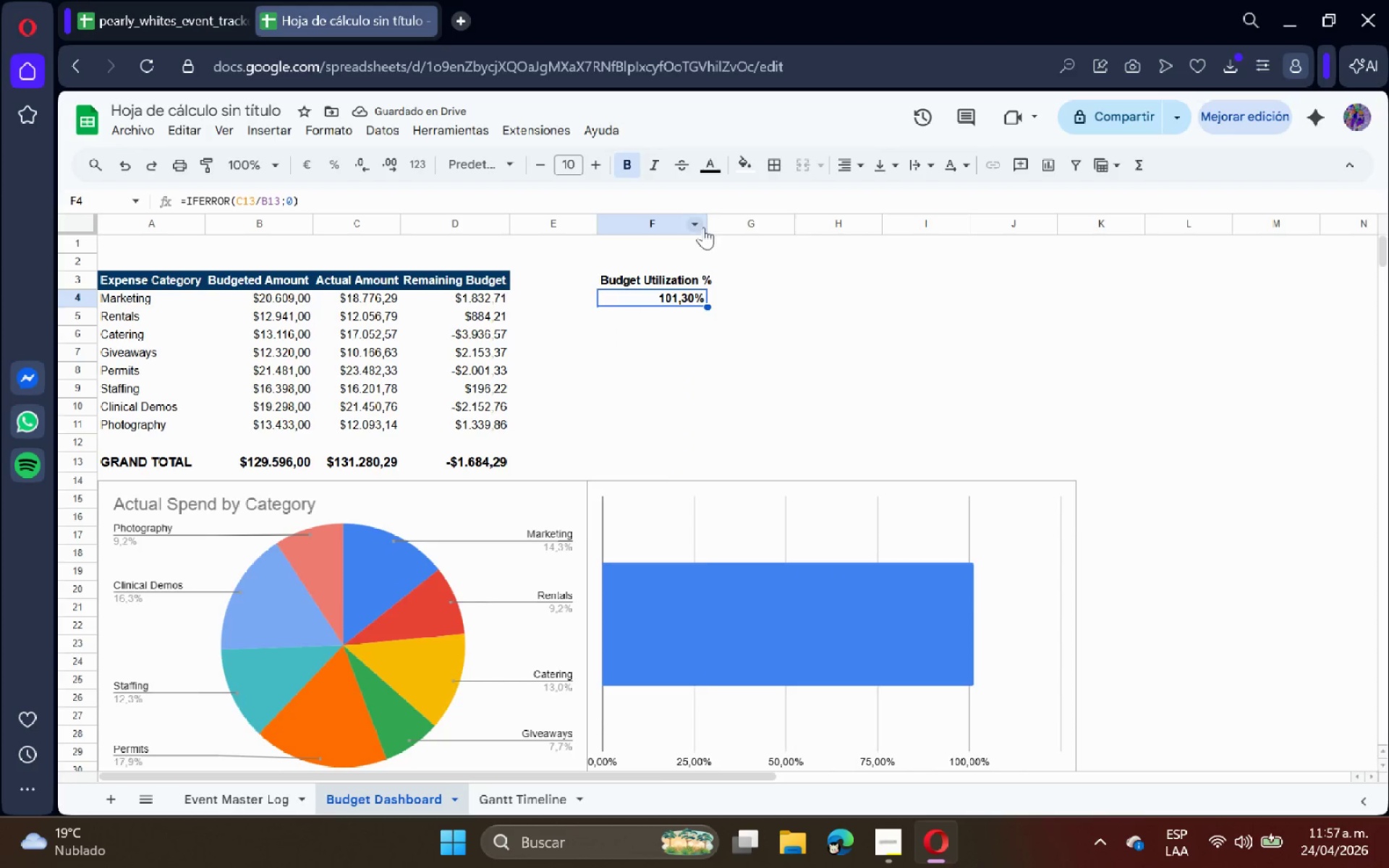 
double_click([707, 226])
 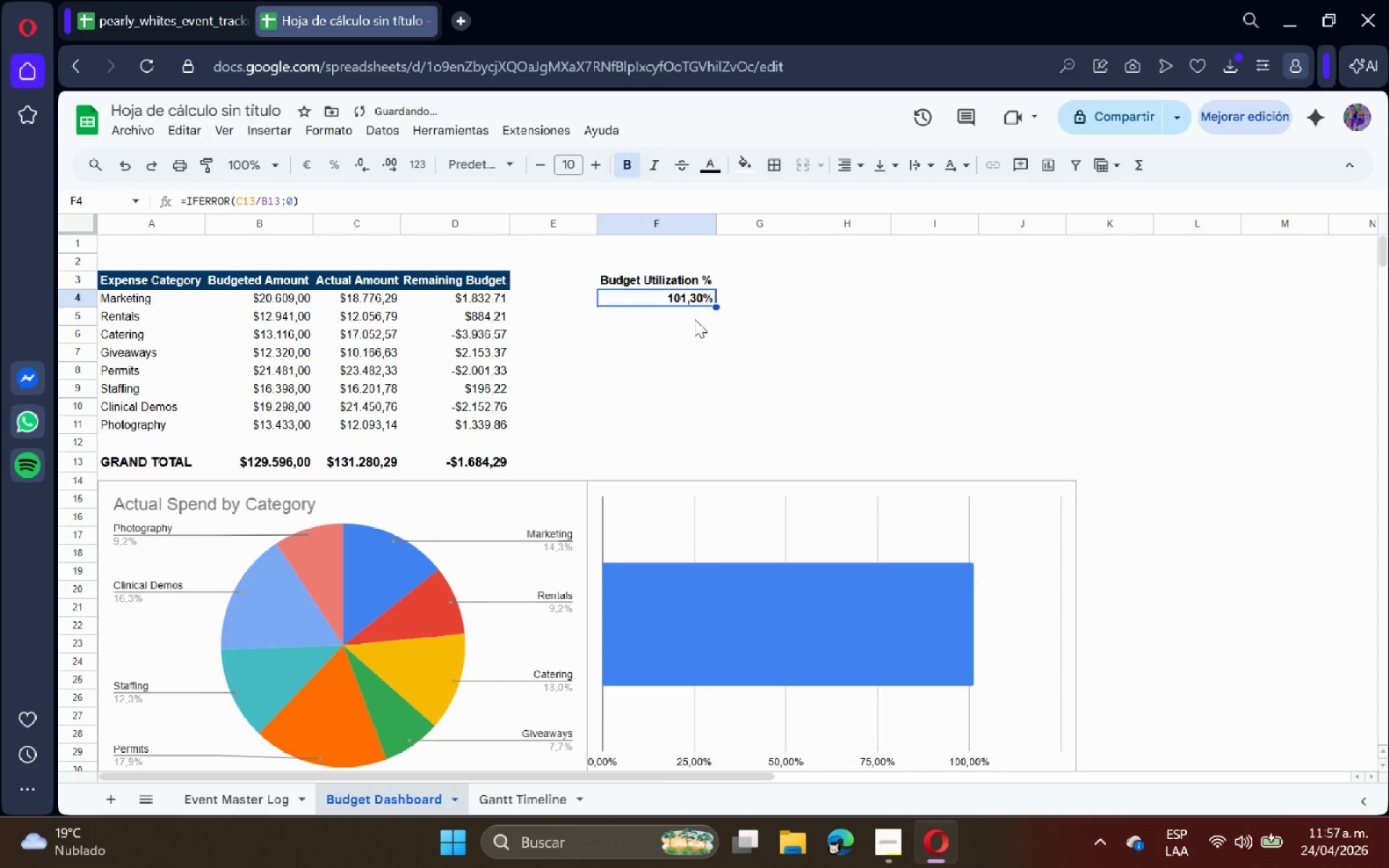 
triple_click([694, 323])
 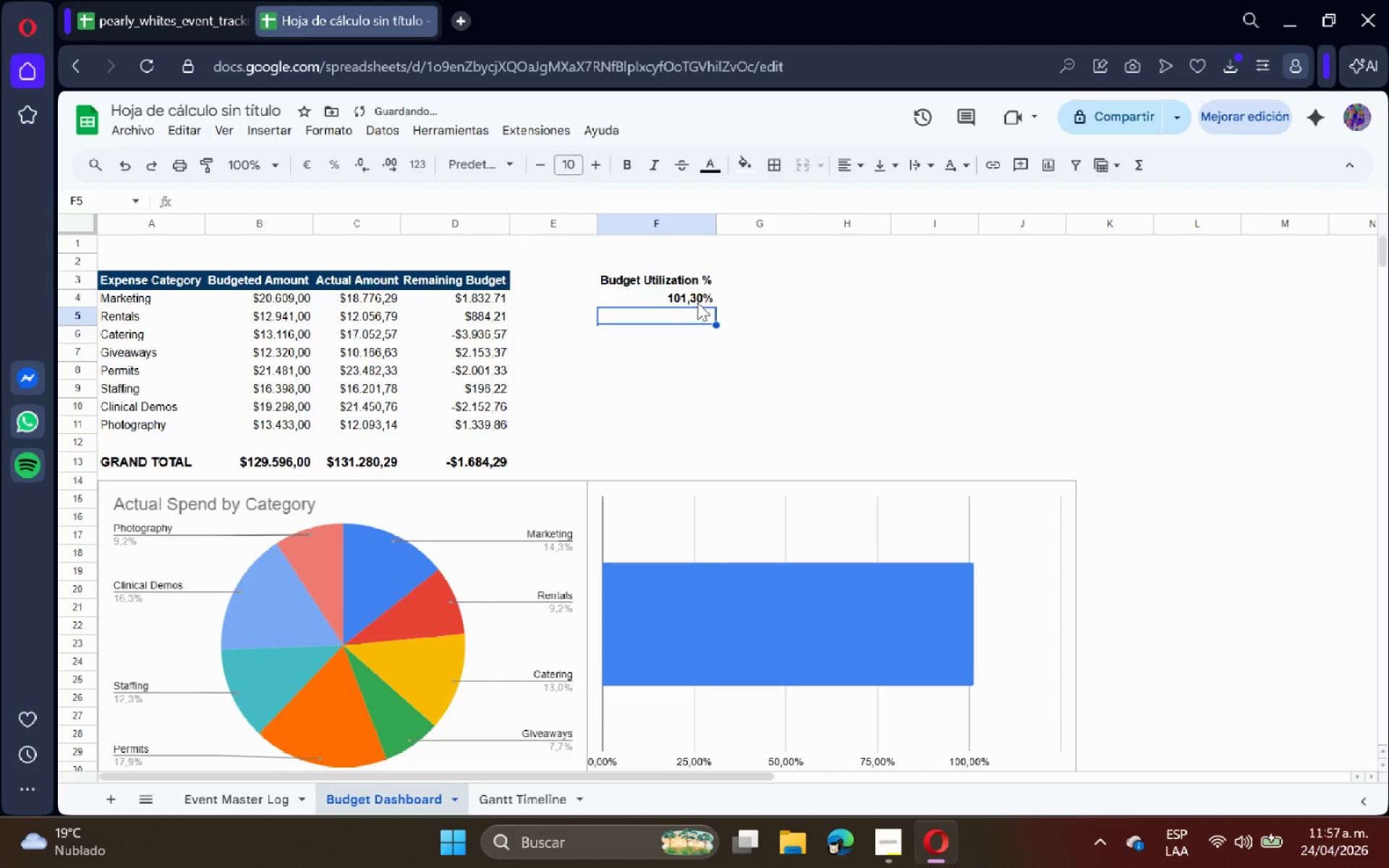 
triple_click([697, 299])
 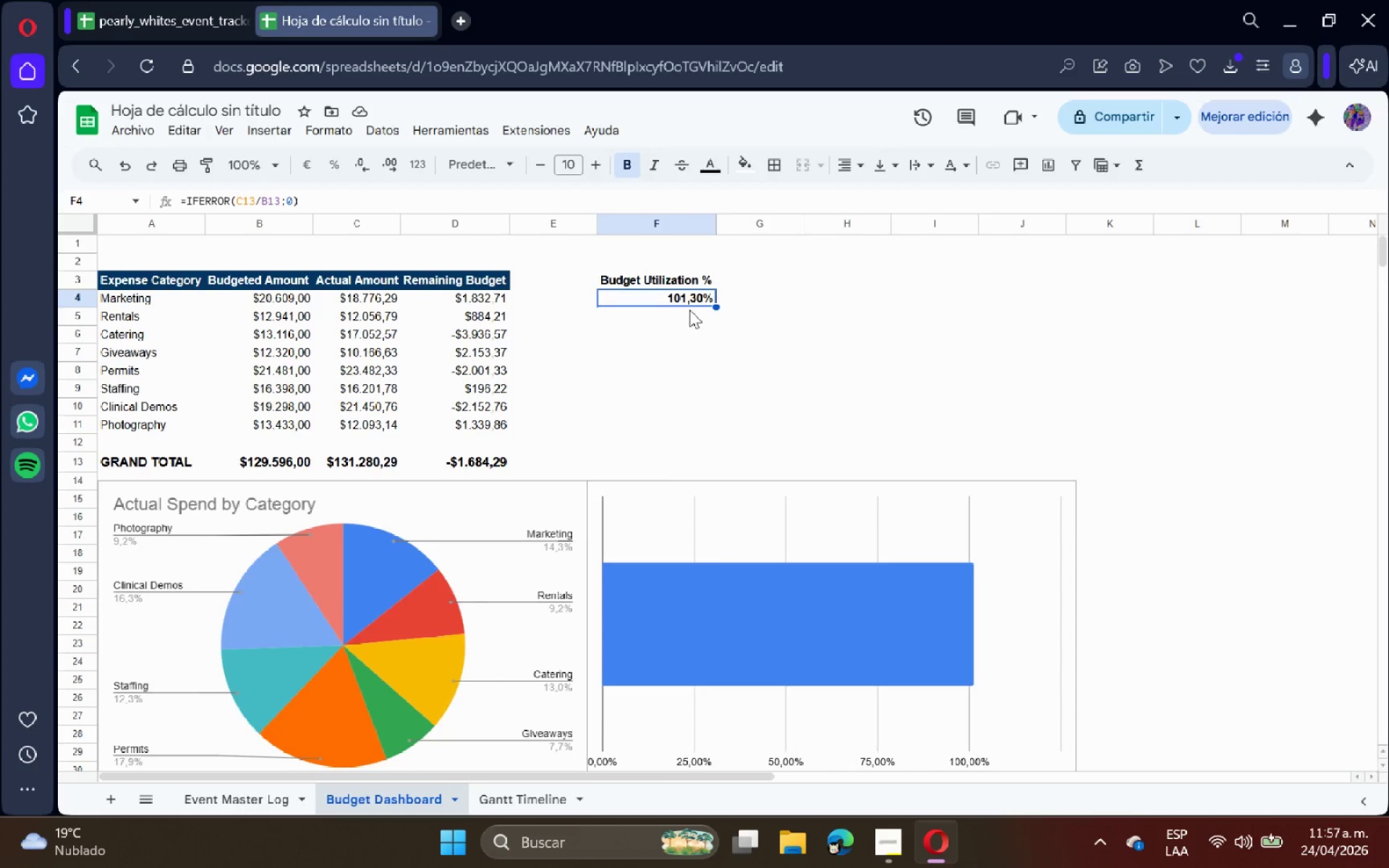 
wait(9.94)
 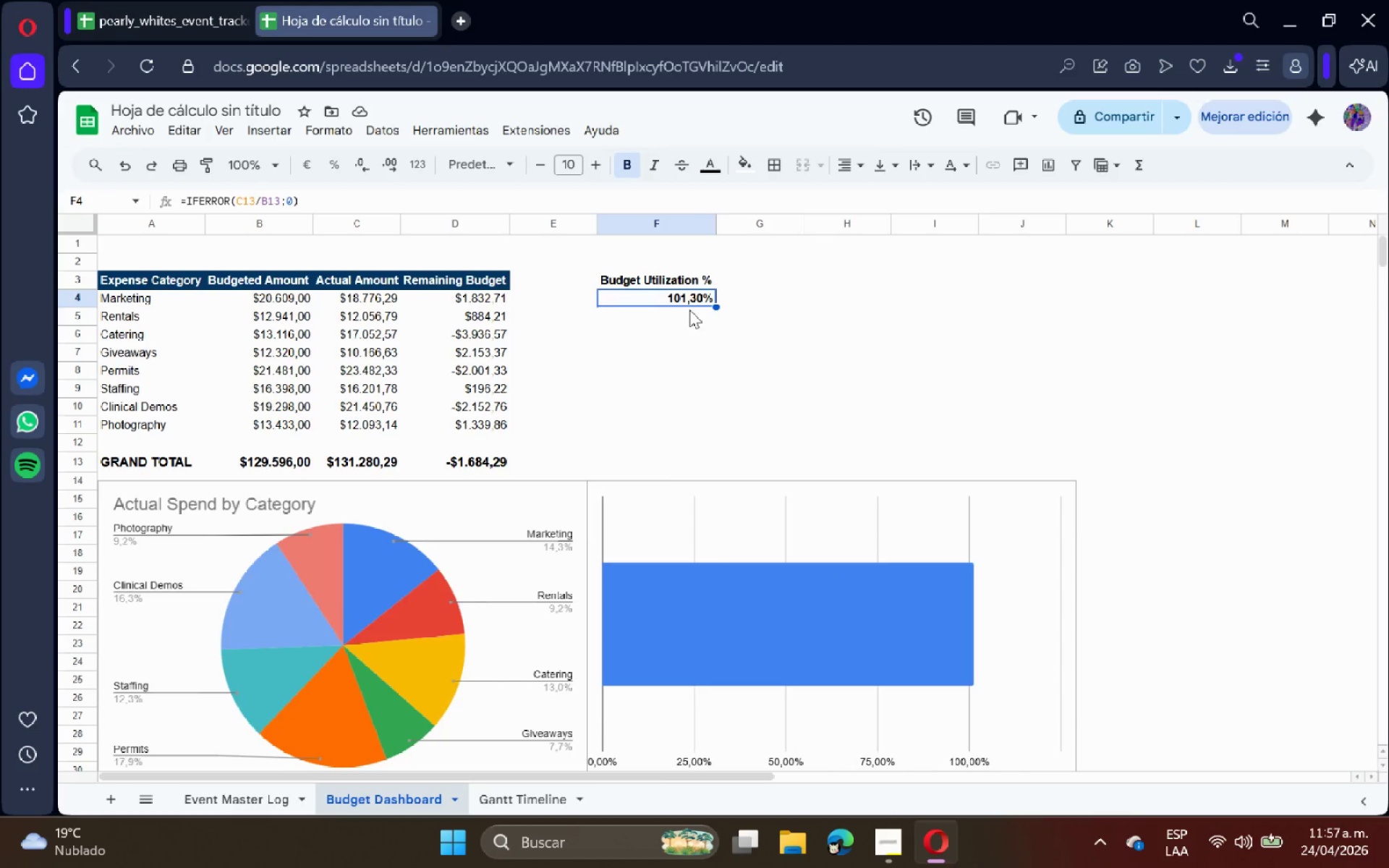 
double_click([1362, 686])
 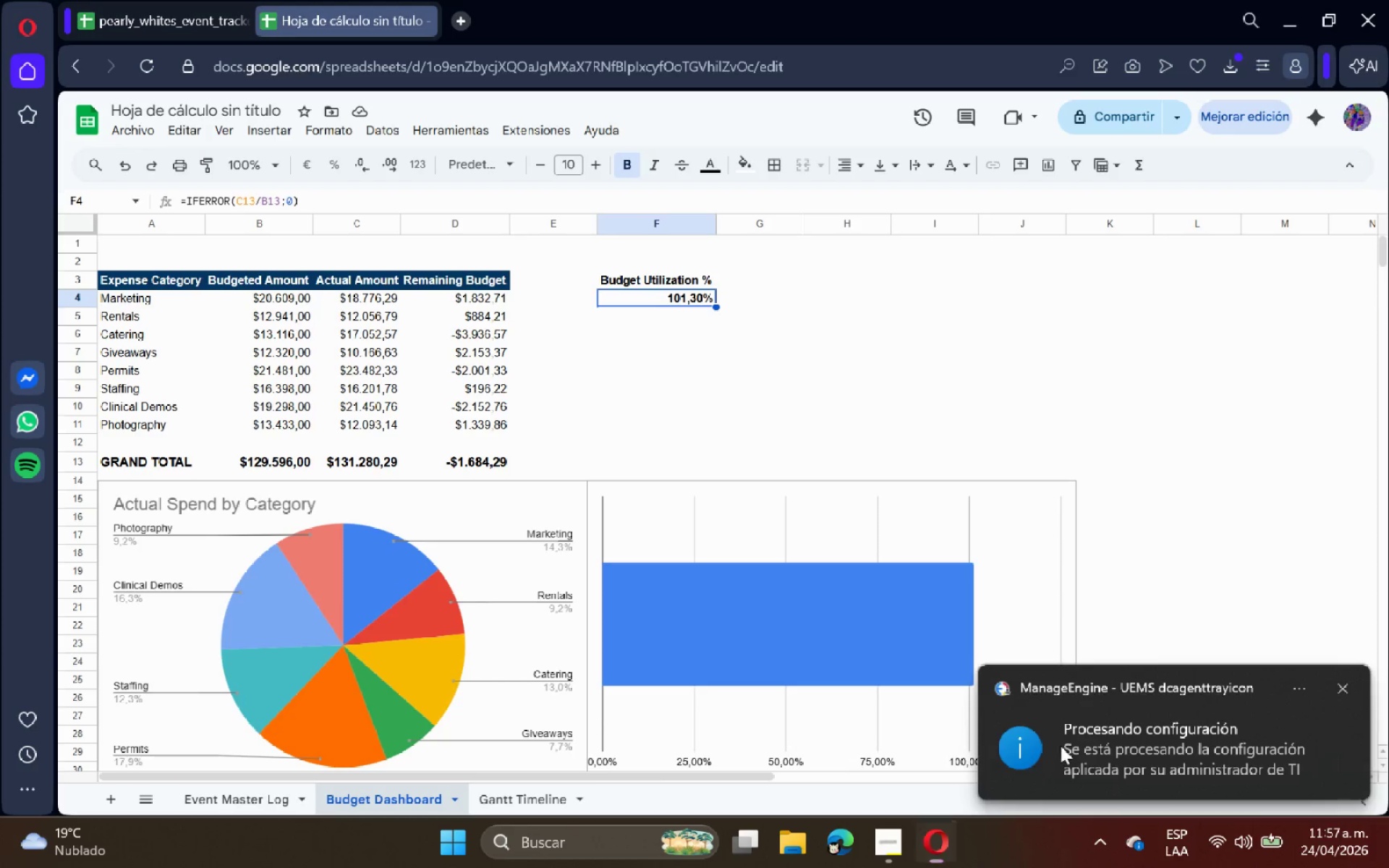 
left_click_drag(start_coordinate=[1054, 744], to_coordinate=[1362, 686])
 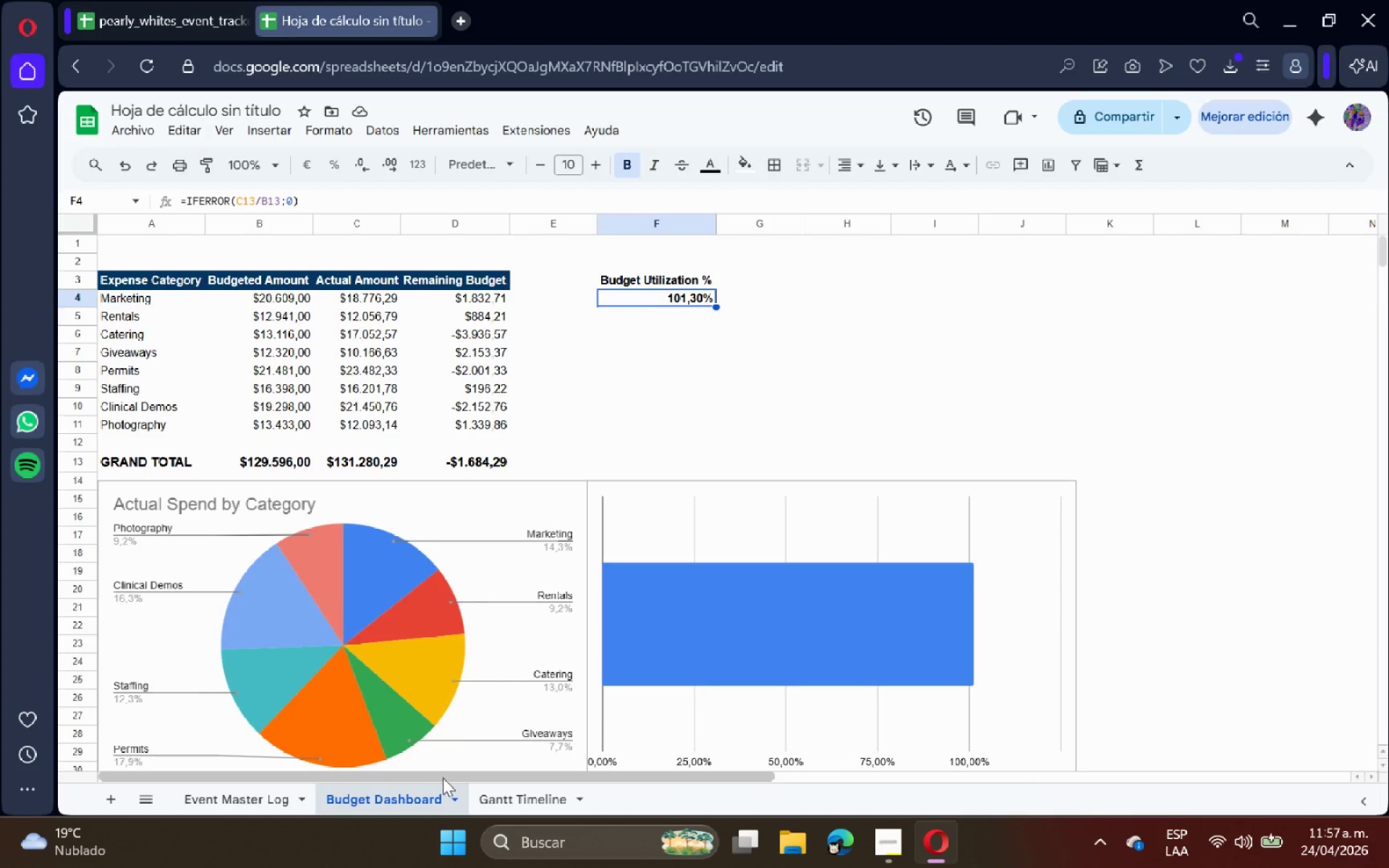 
left_click([502, 807])
 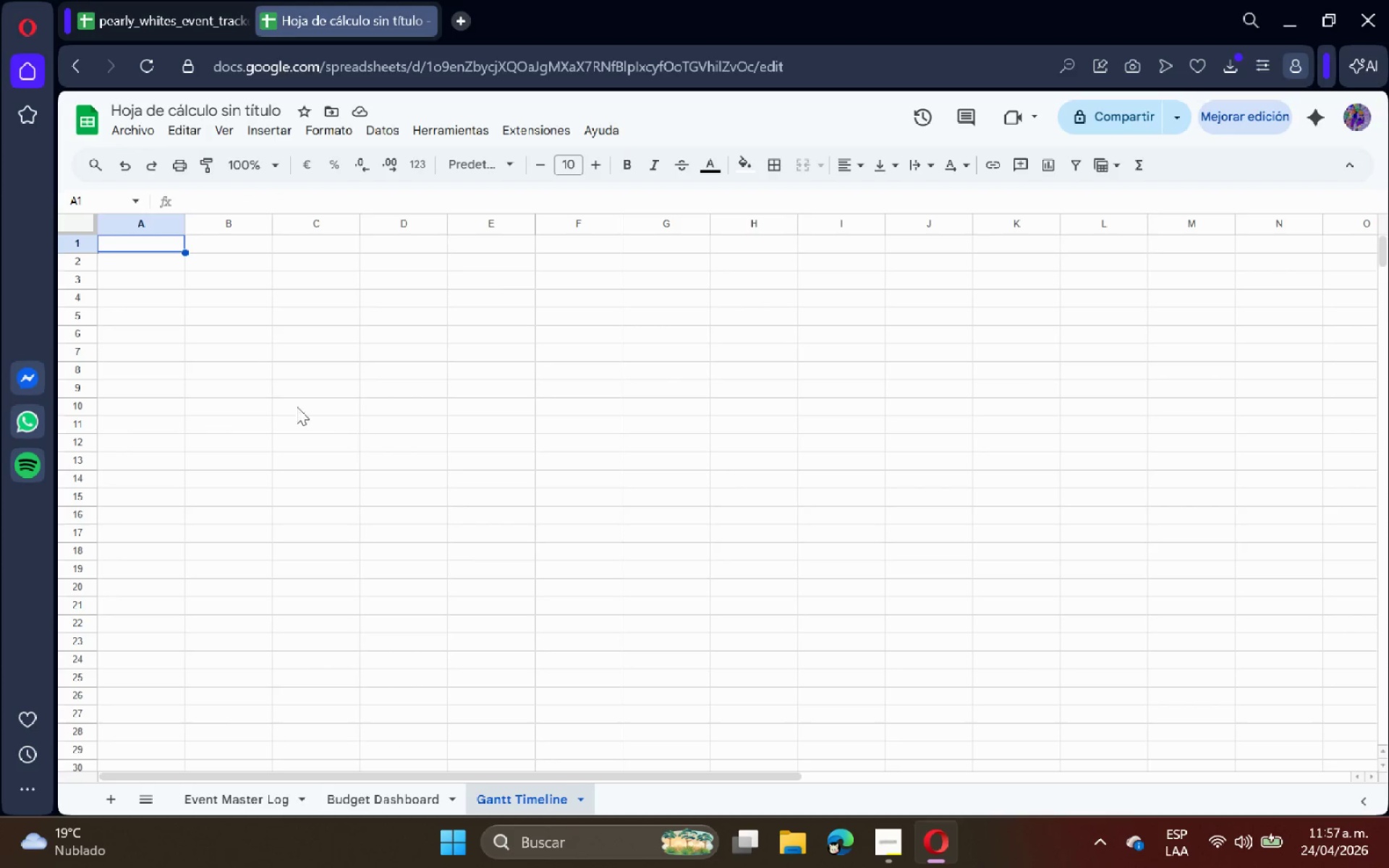 
left_click([228, 336])
 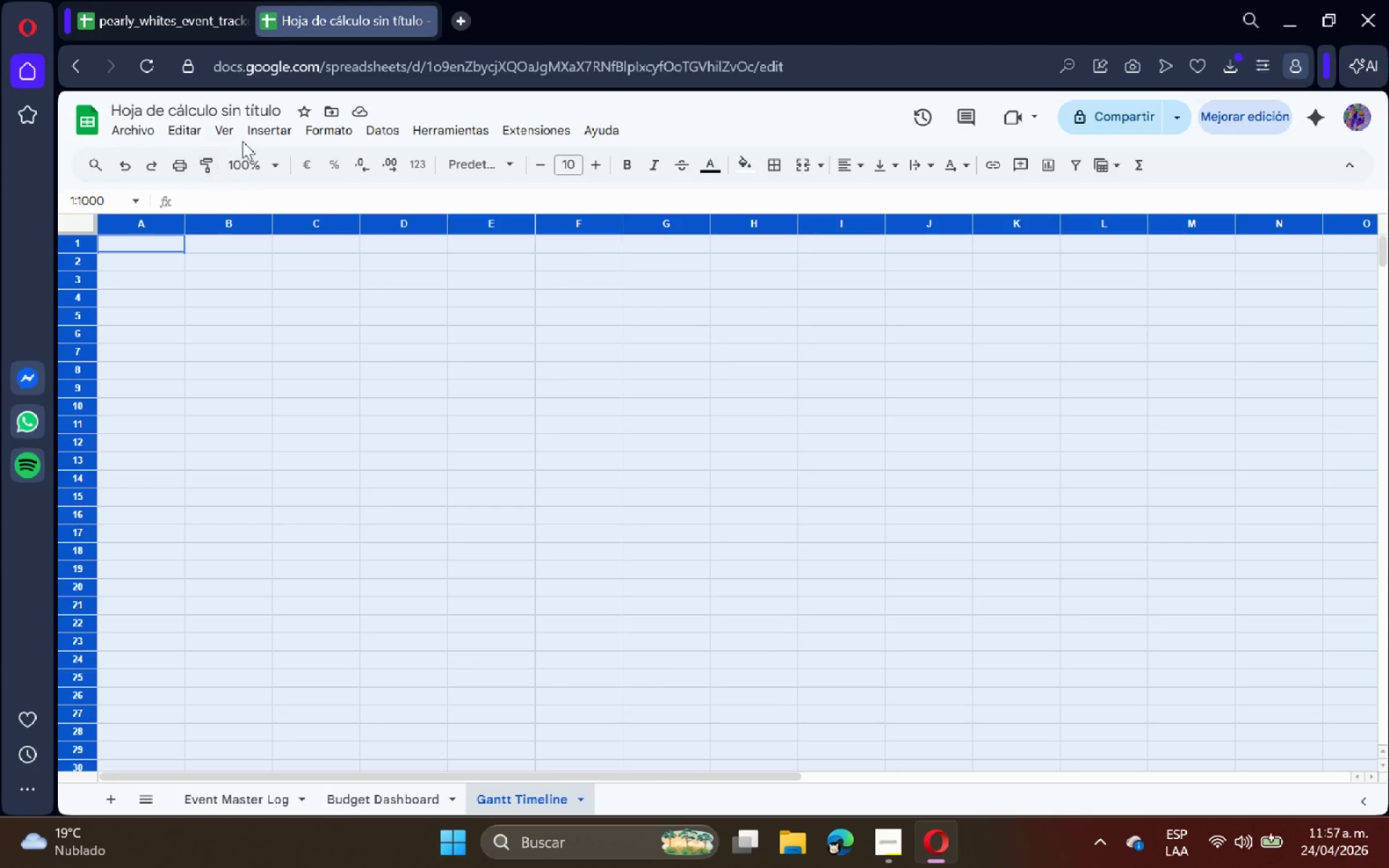 
left_click([226, 129])
 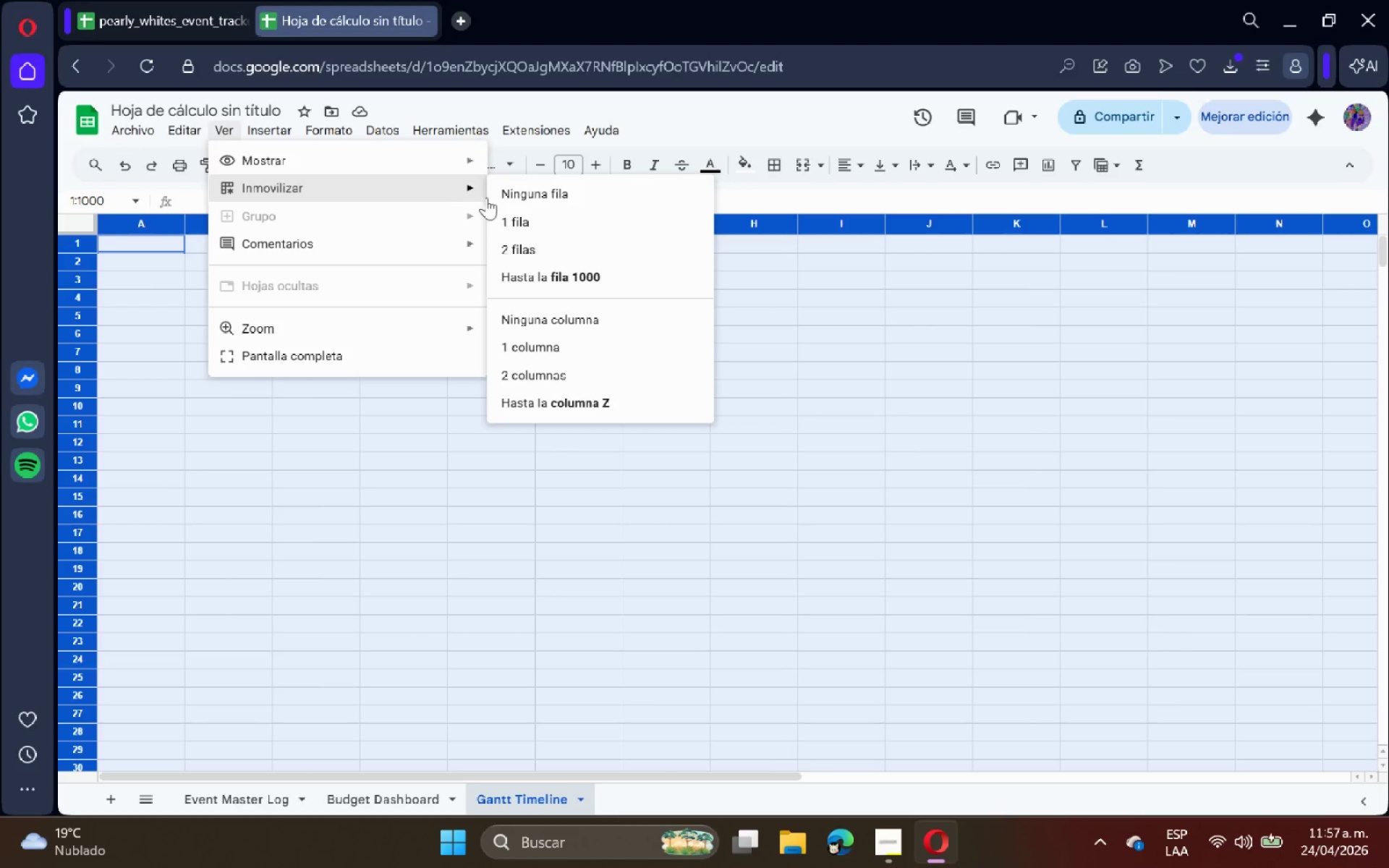 
left_click([388, 165])
 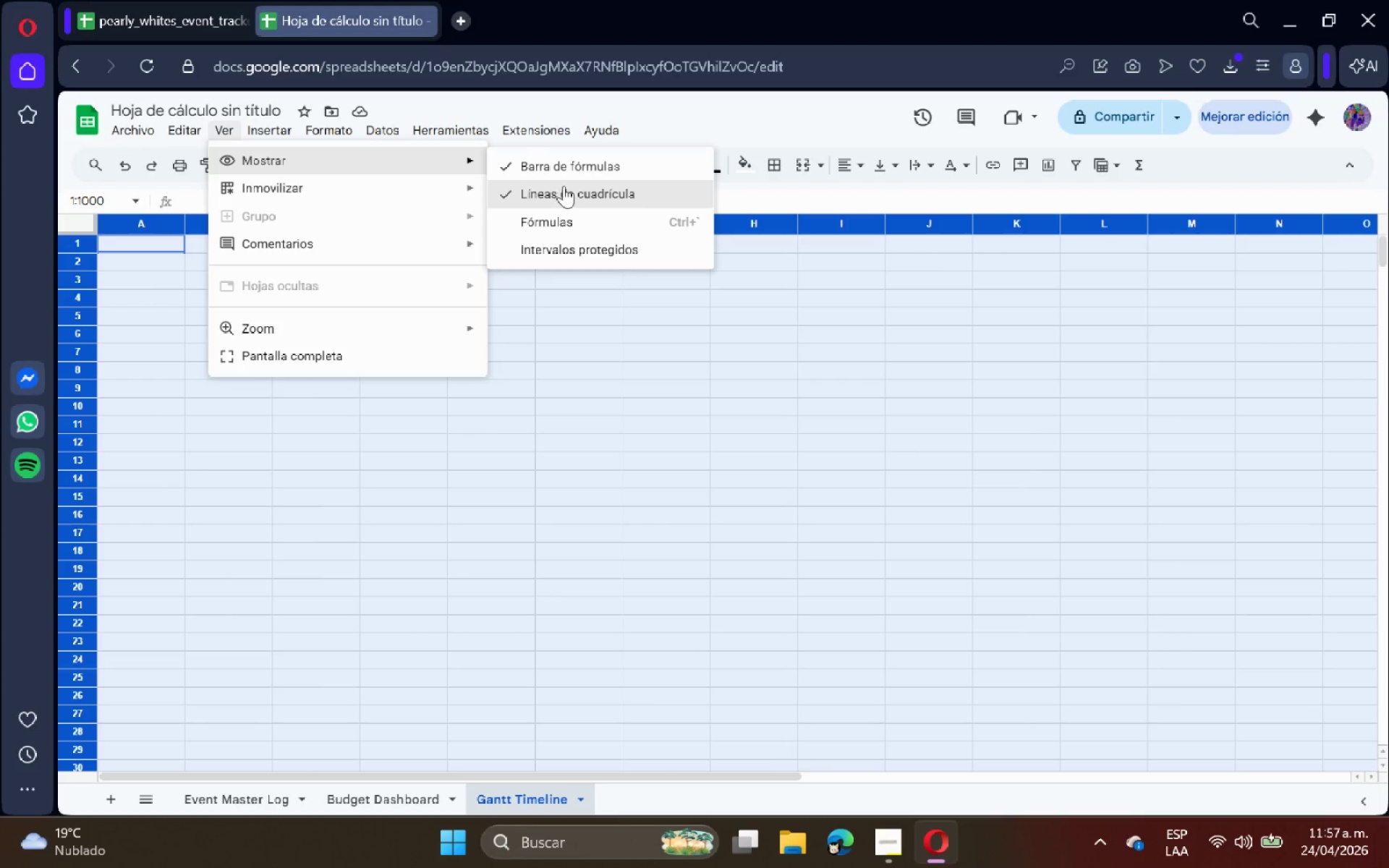 
left_click([564, 186])
 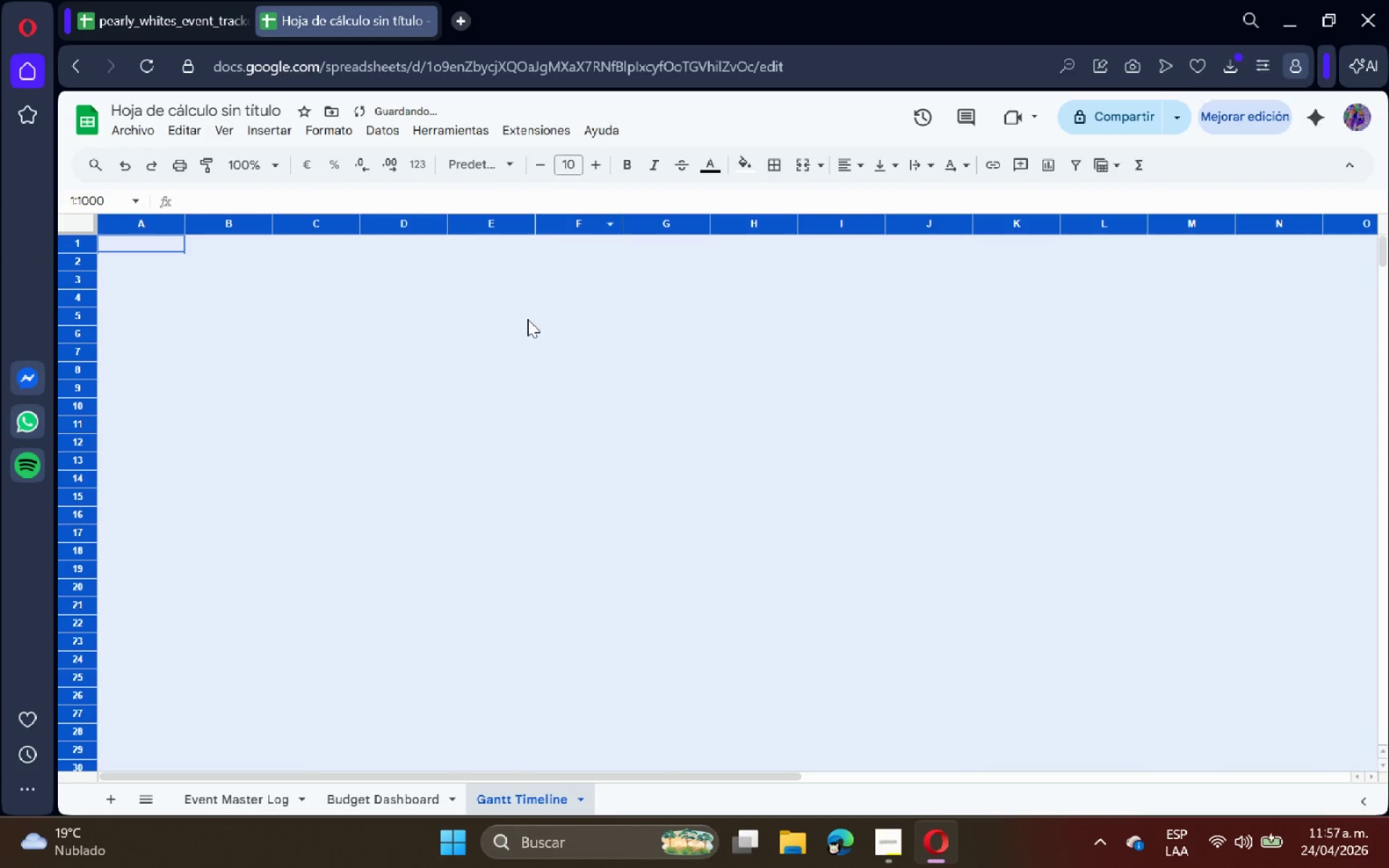 
left_click([501, 367])